 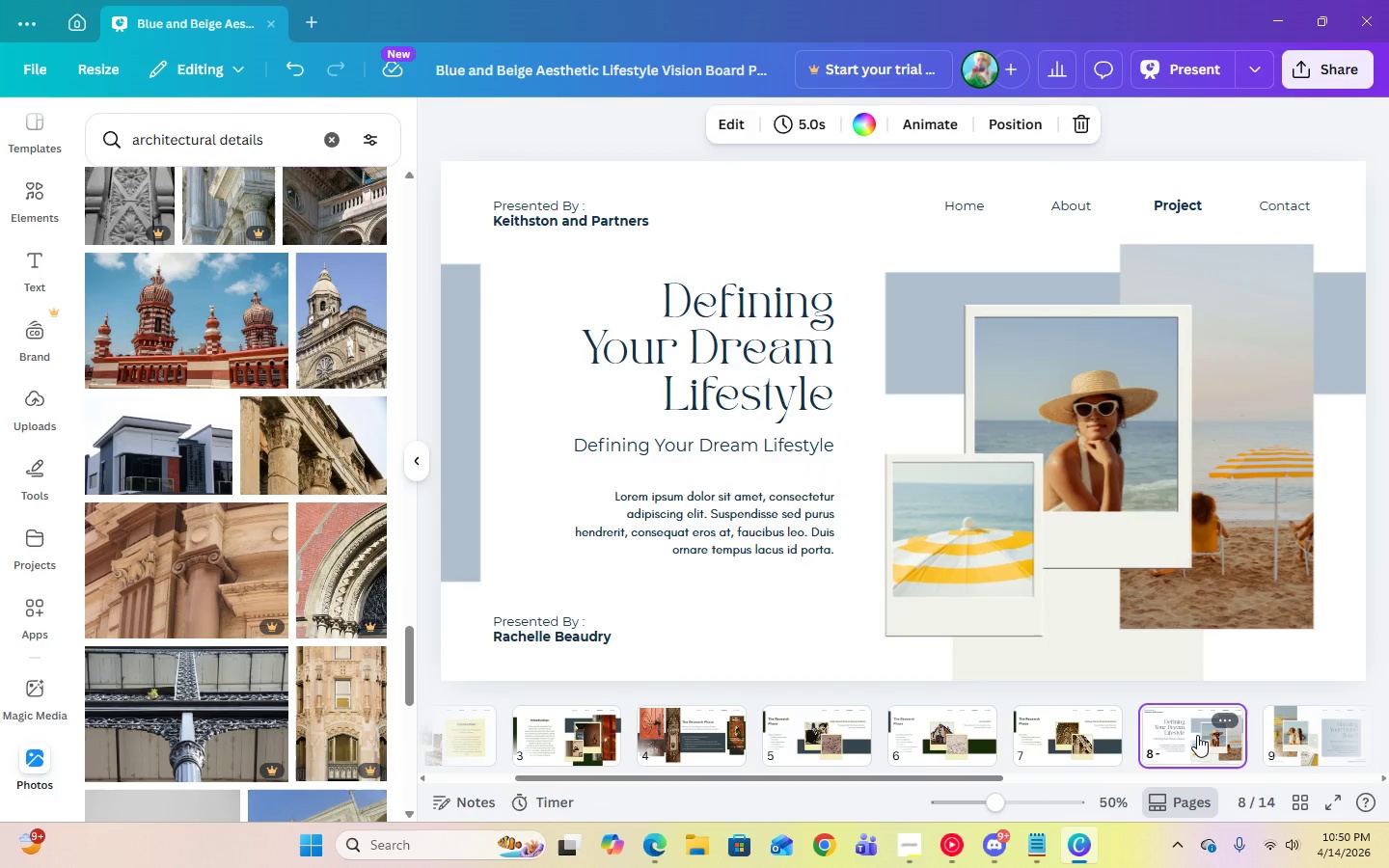 
left_click_drag(start_coordinate=[854, 779], to_coordinate=[472, 774])
 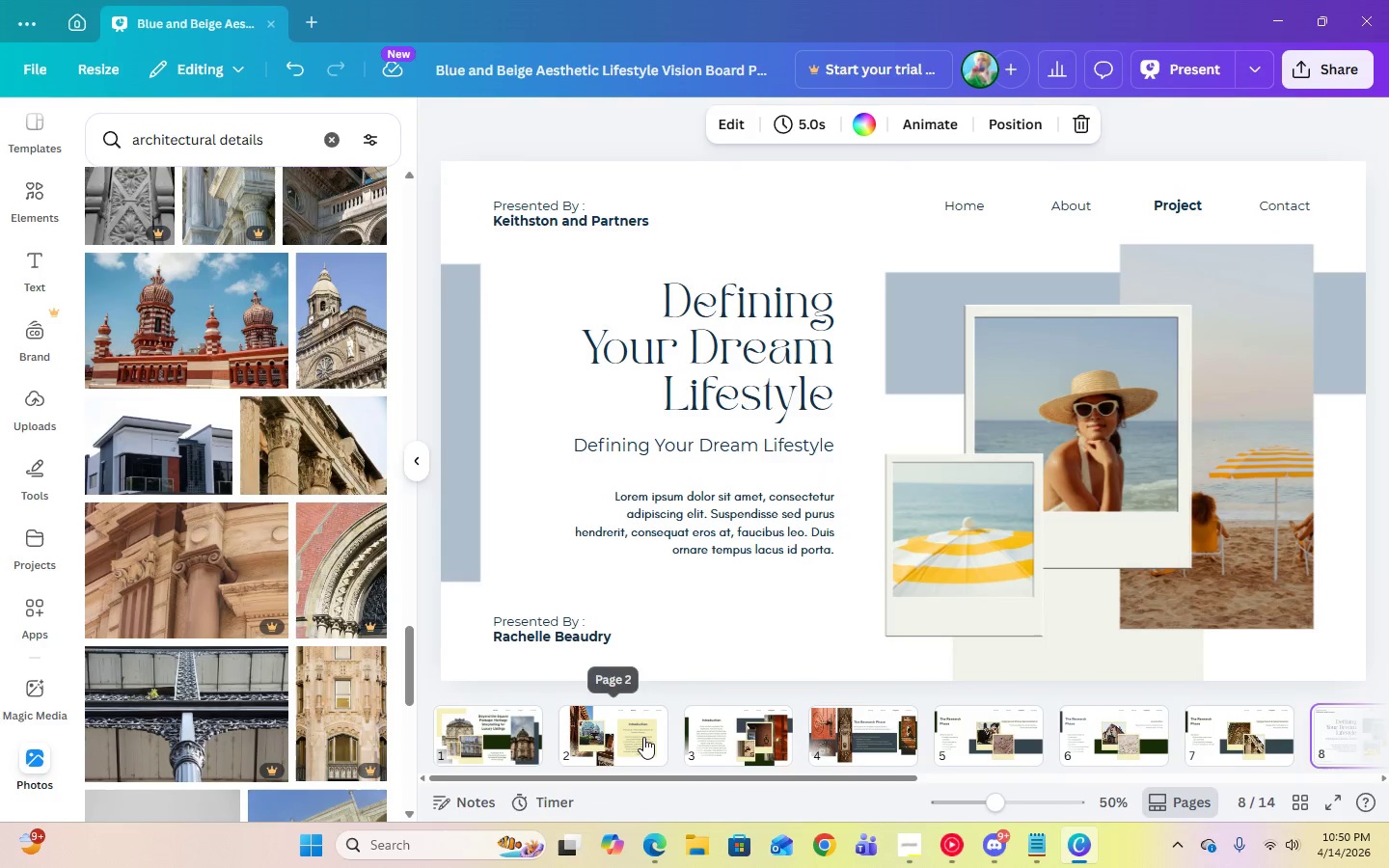 
left_click([643, 737])
 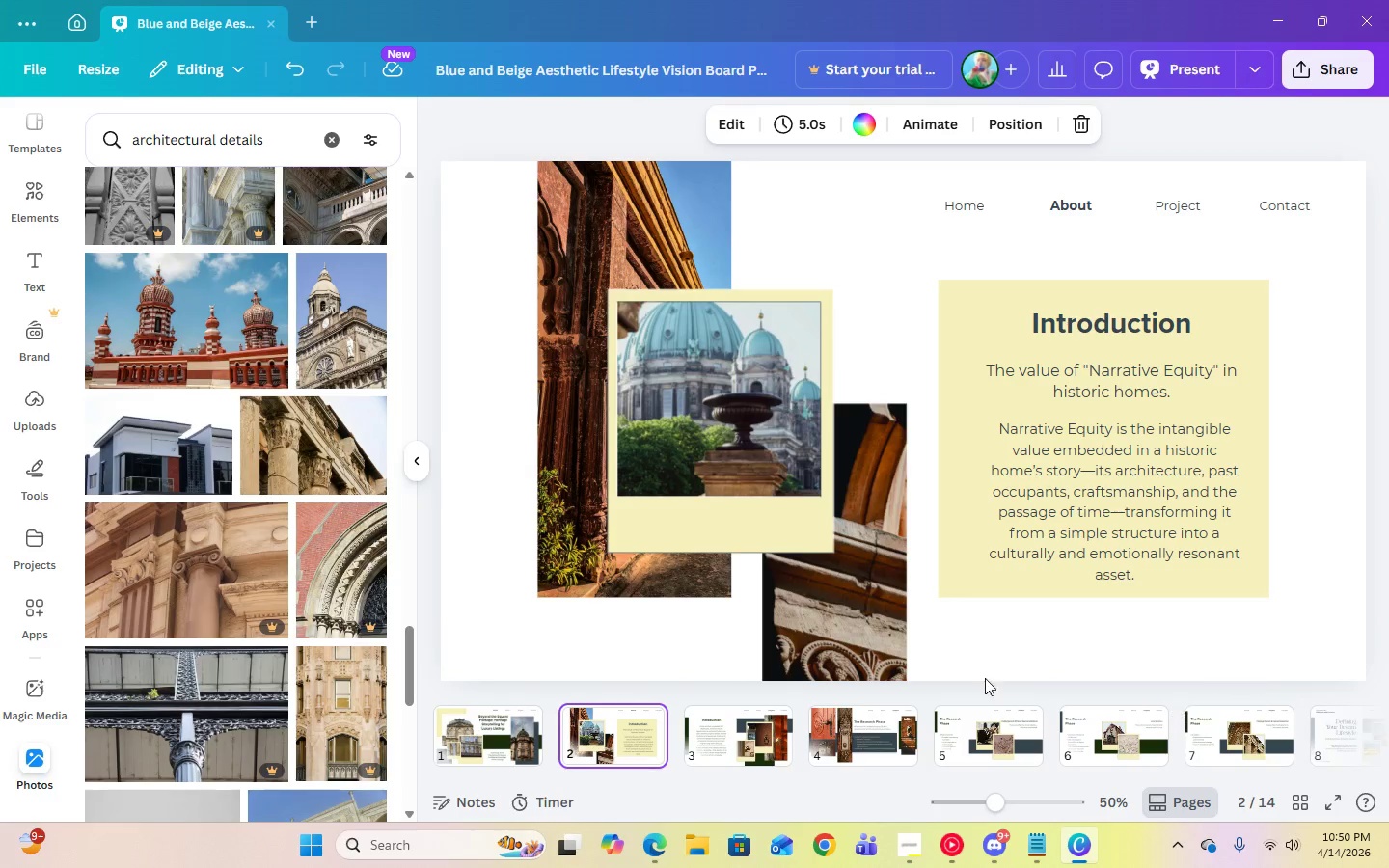 
left_click([746, 725])
 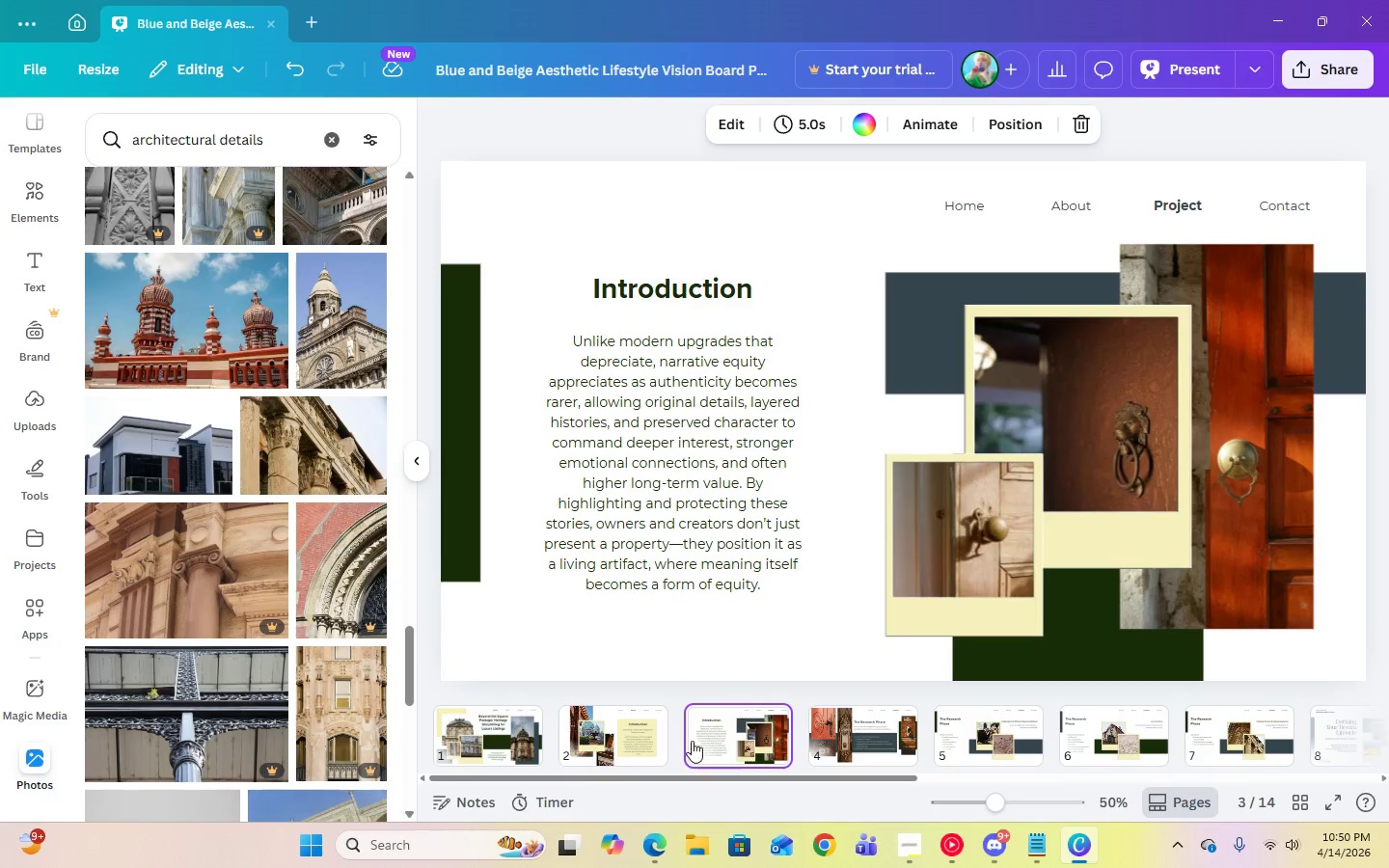 
left_click([595, 748])
 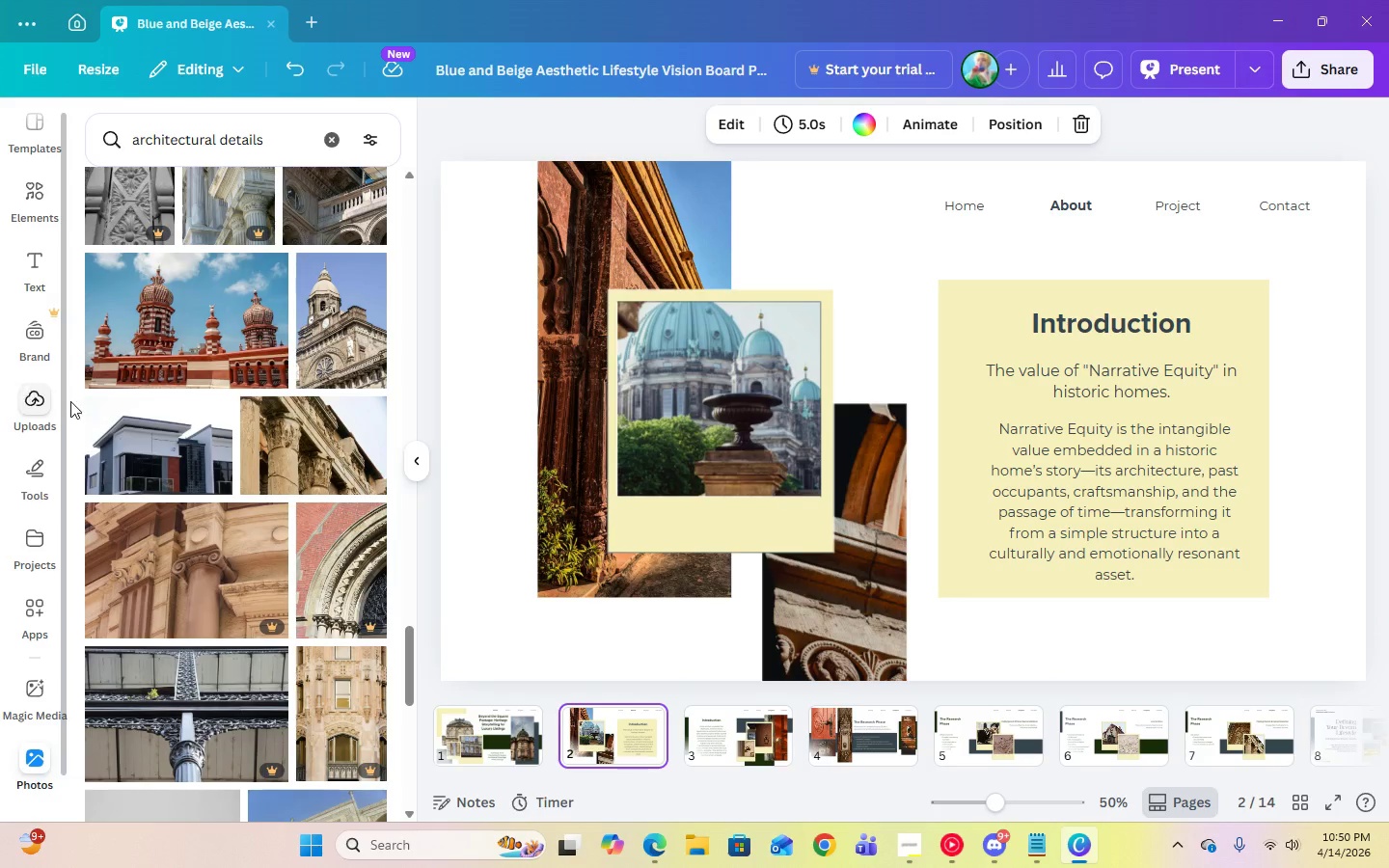 
mouse_move([948, 693])
 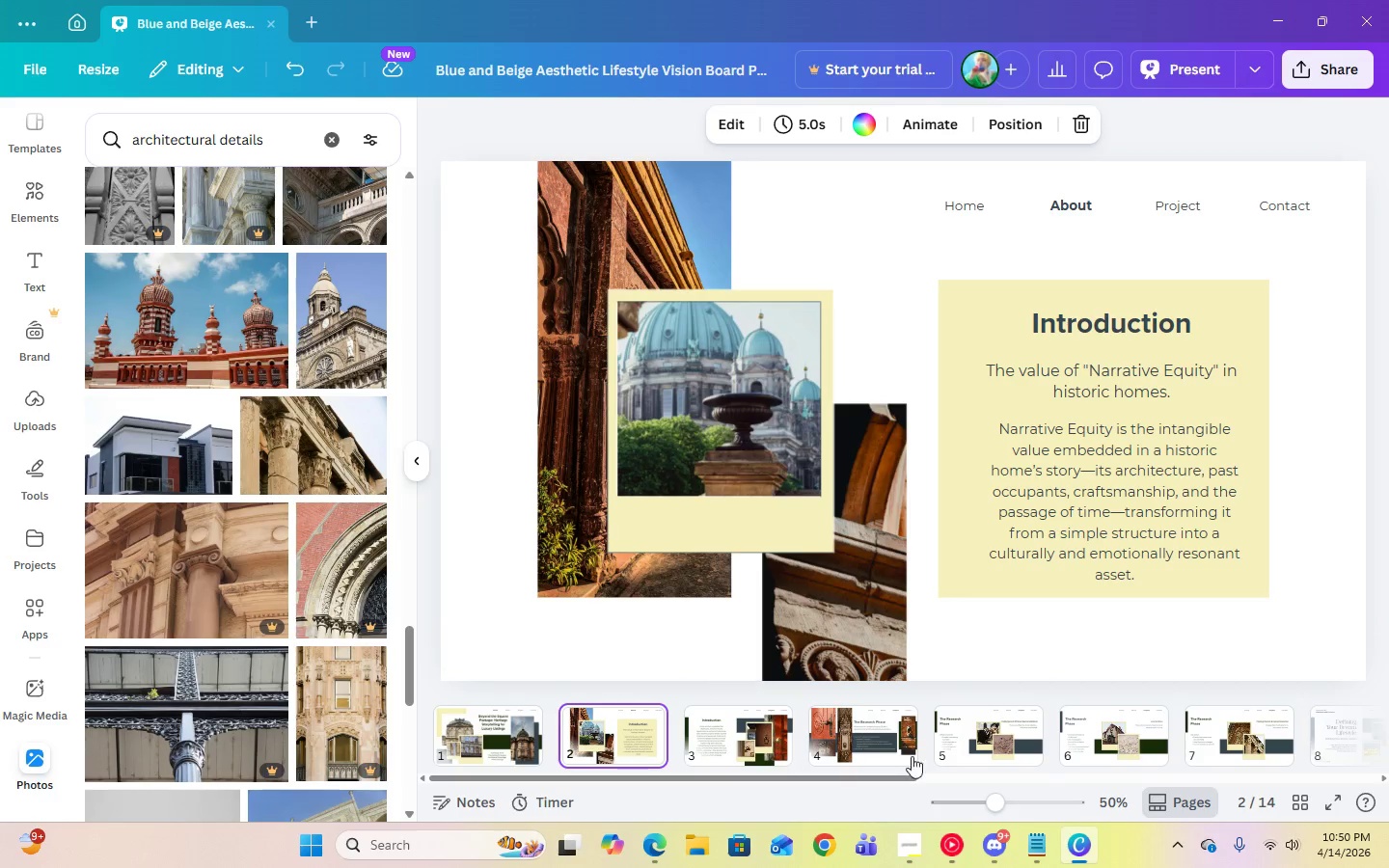 
left_click([956, 845])
 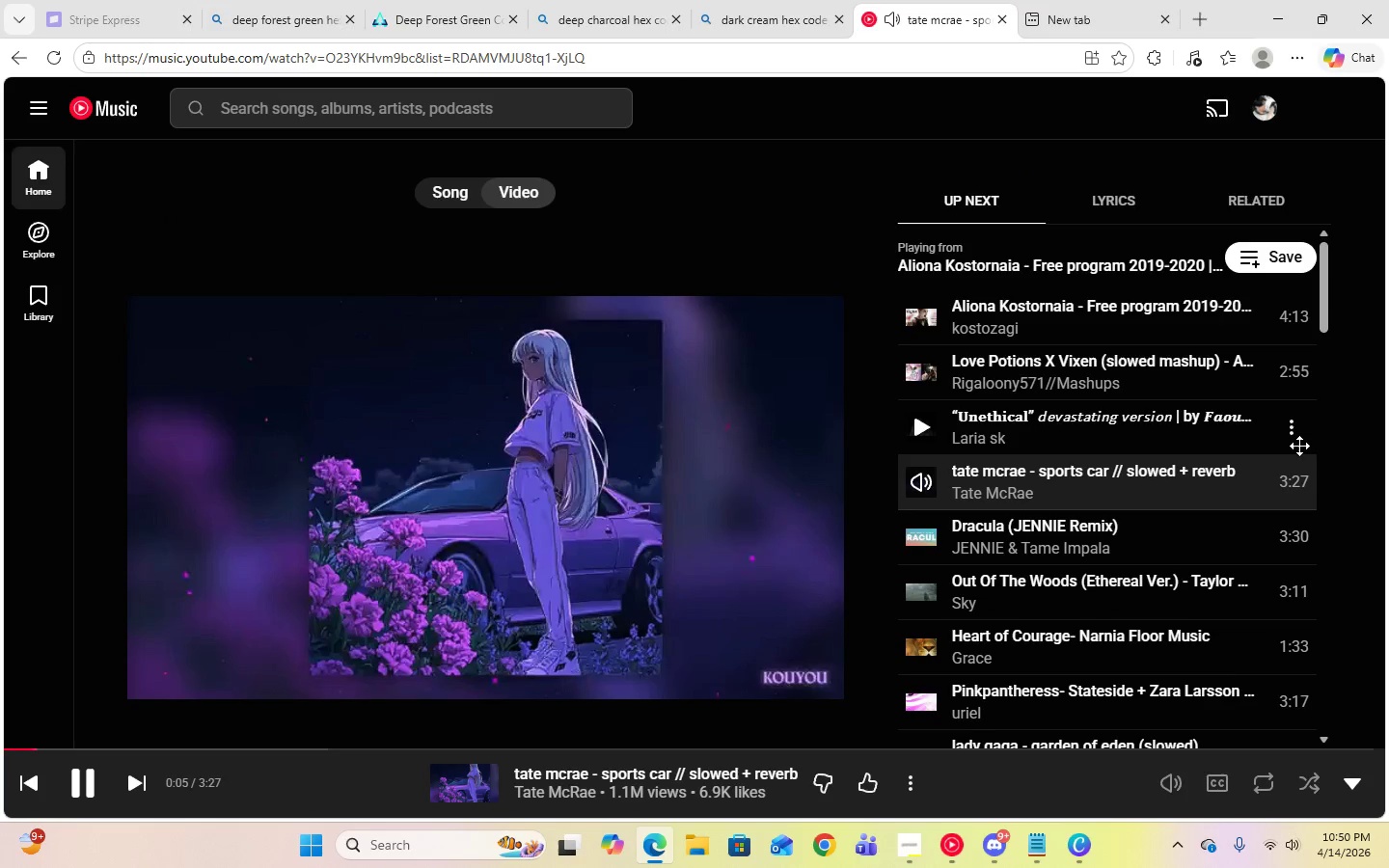 
left_click([1292, 432])
 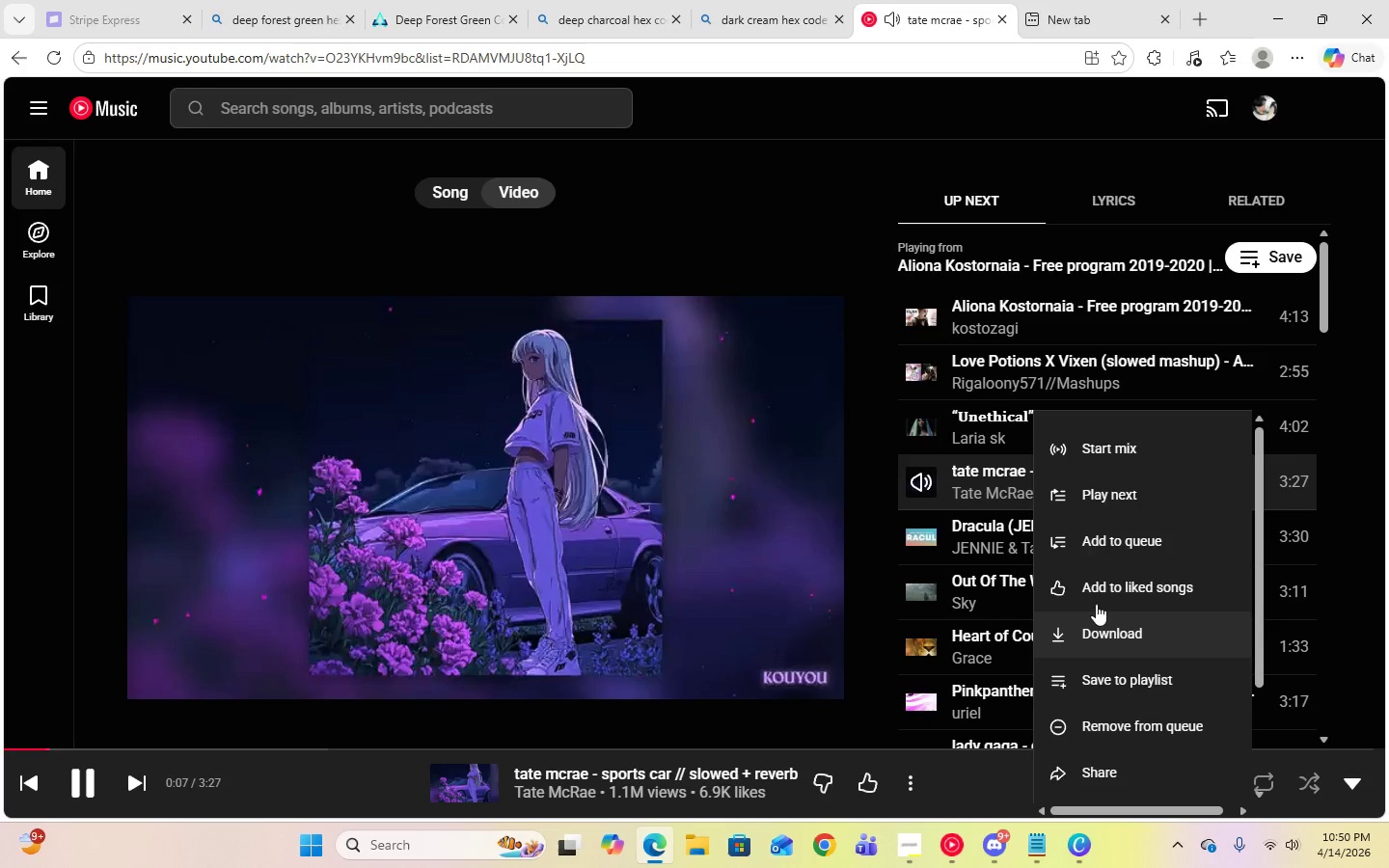 
left_click([993, 771])
 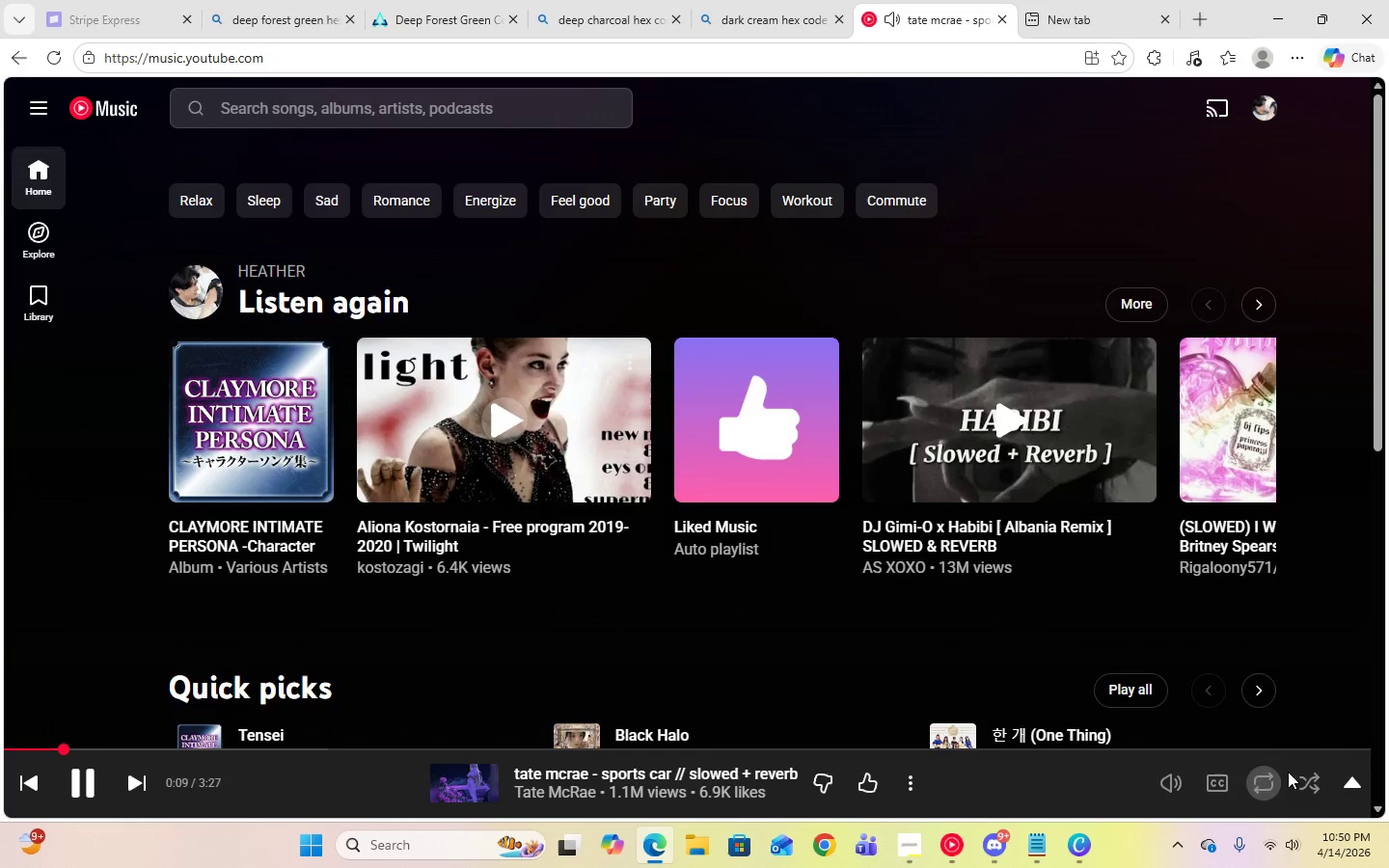 
left_click([1346, 782])
 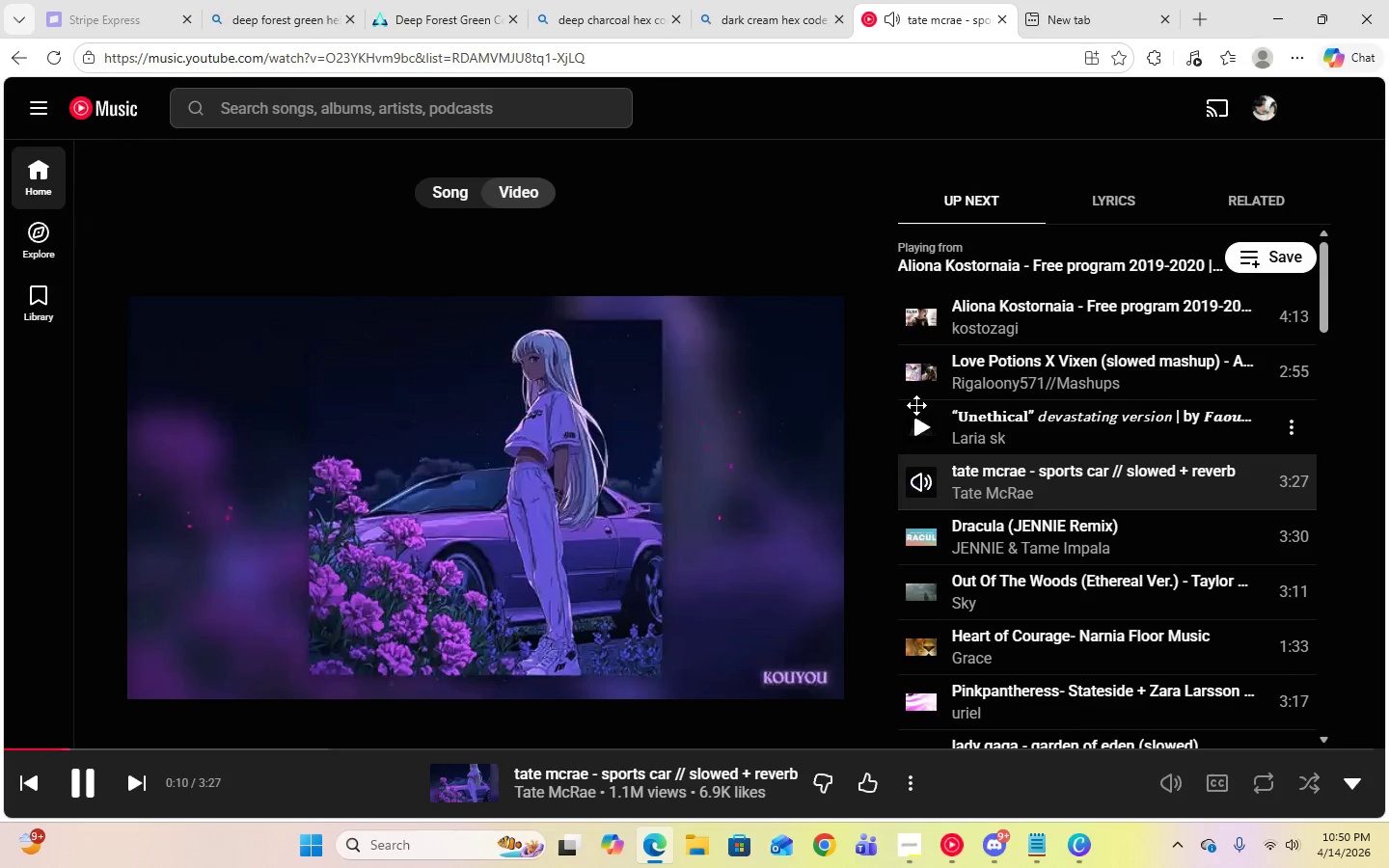 
left_click([918, 429])
 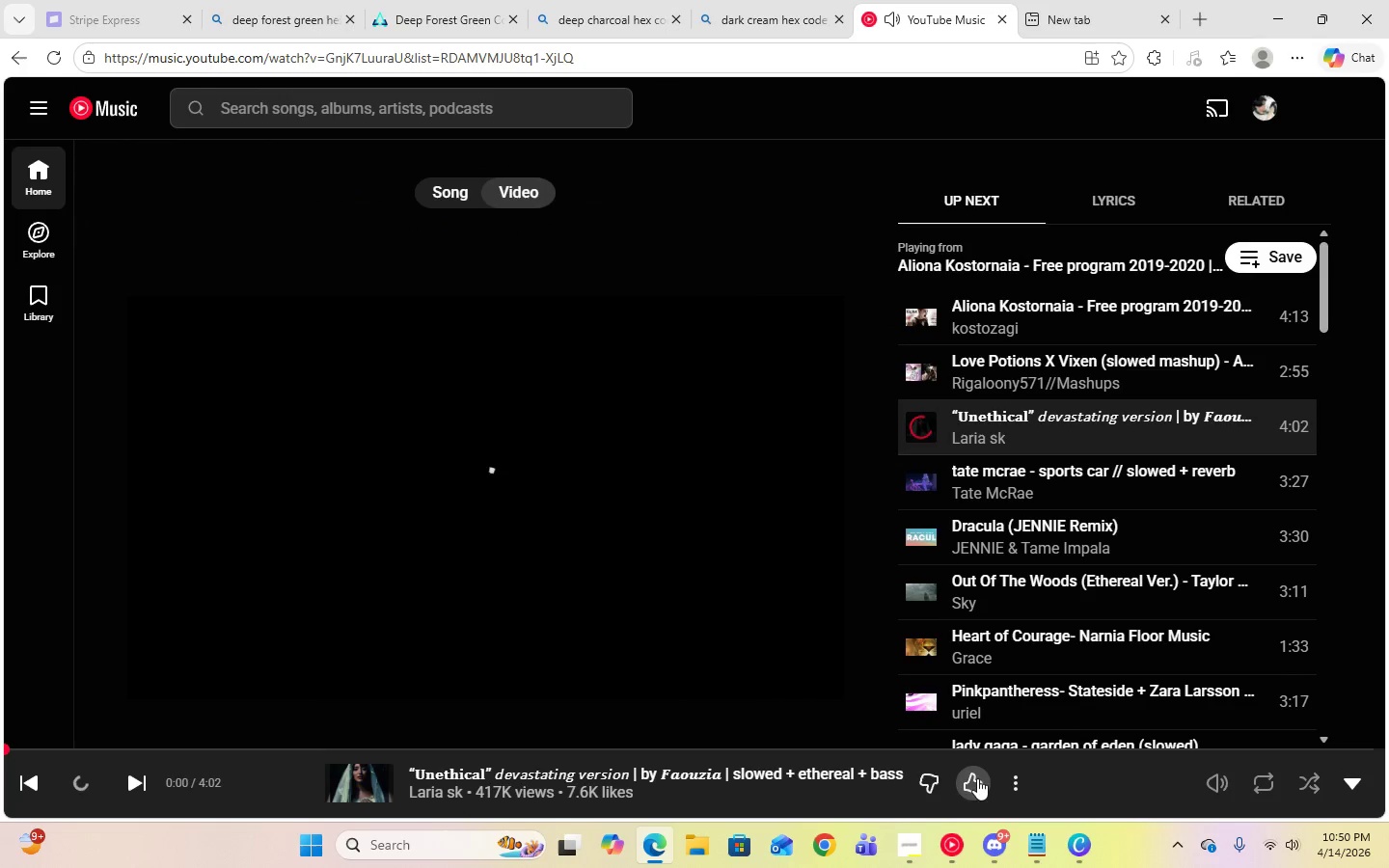 
left_click([979, 776])
 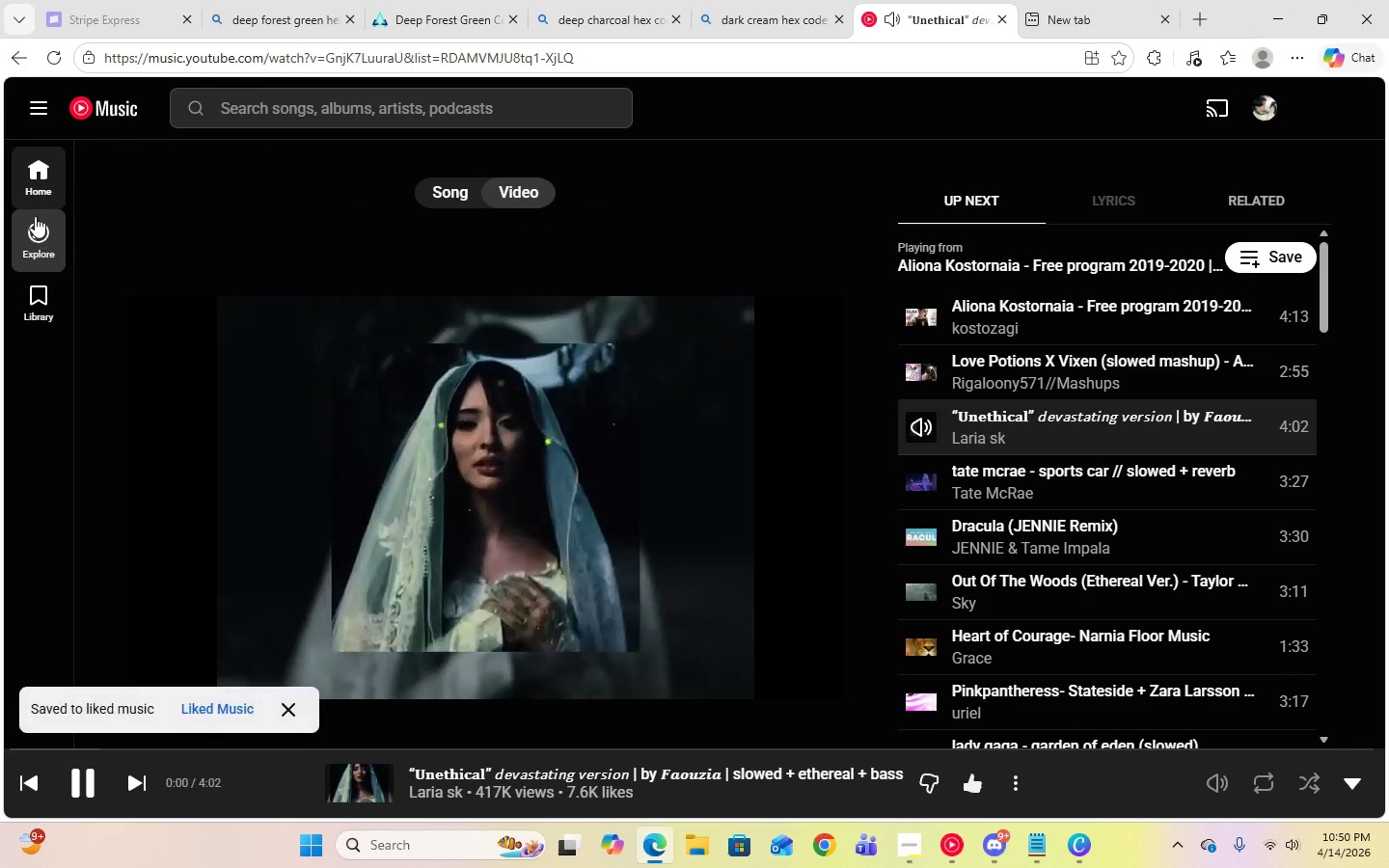 
left_click([35, 177])
 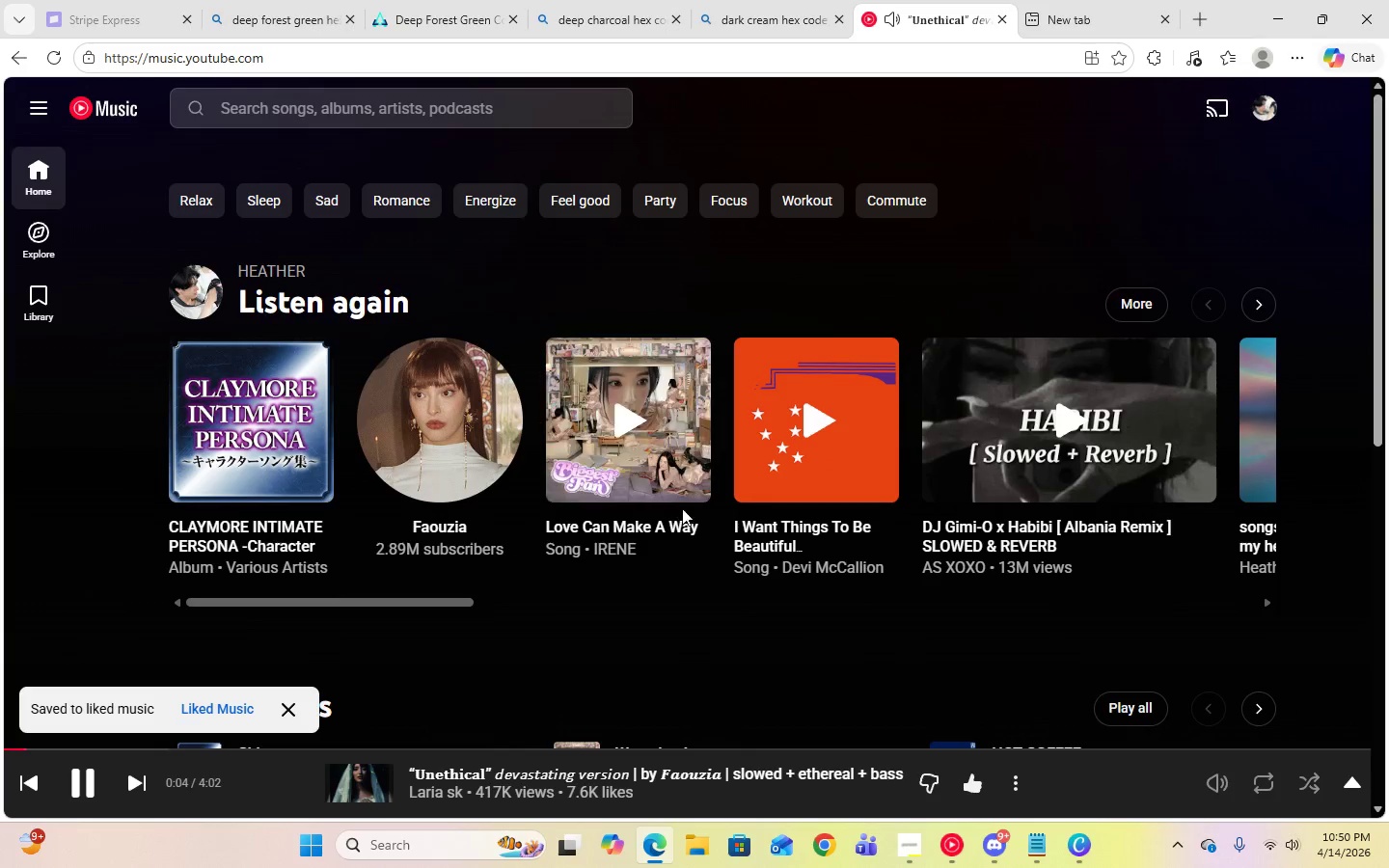 
left_click_drag(start_coordinate=[414, 603], to_coordinate=[789, 609])
 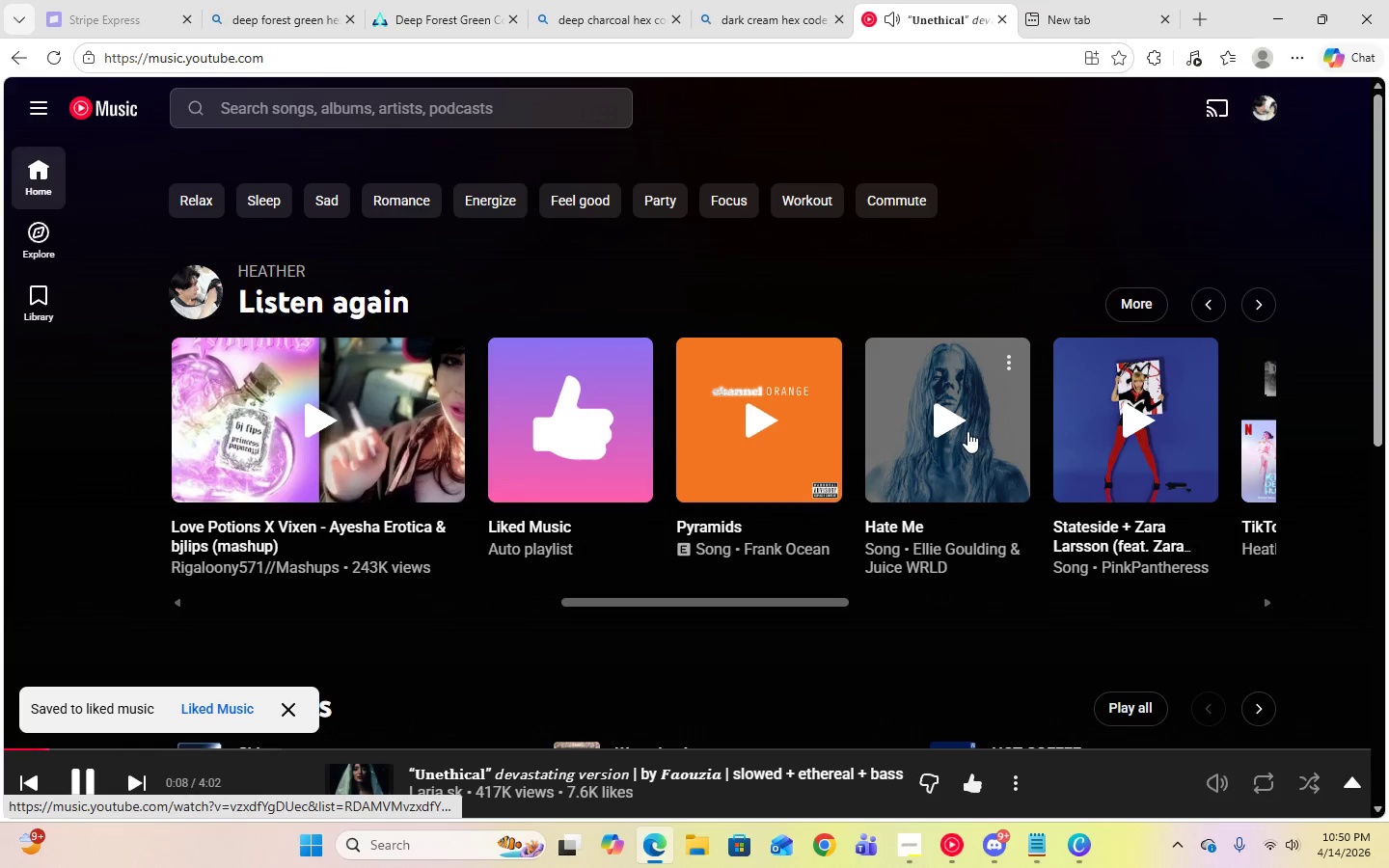 
left_click([1137, 429])
 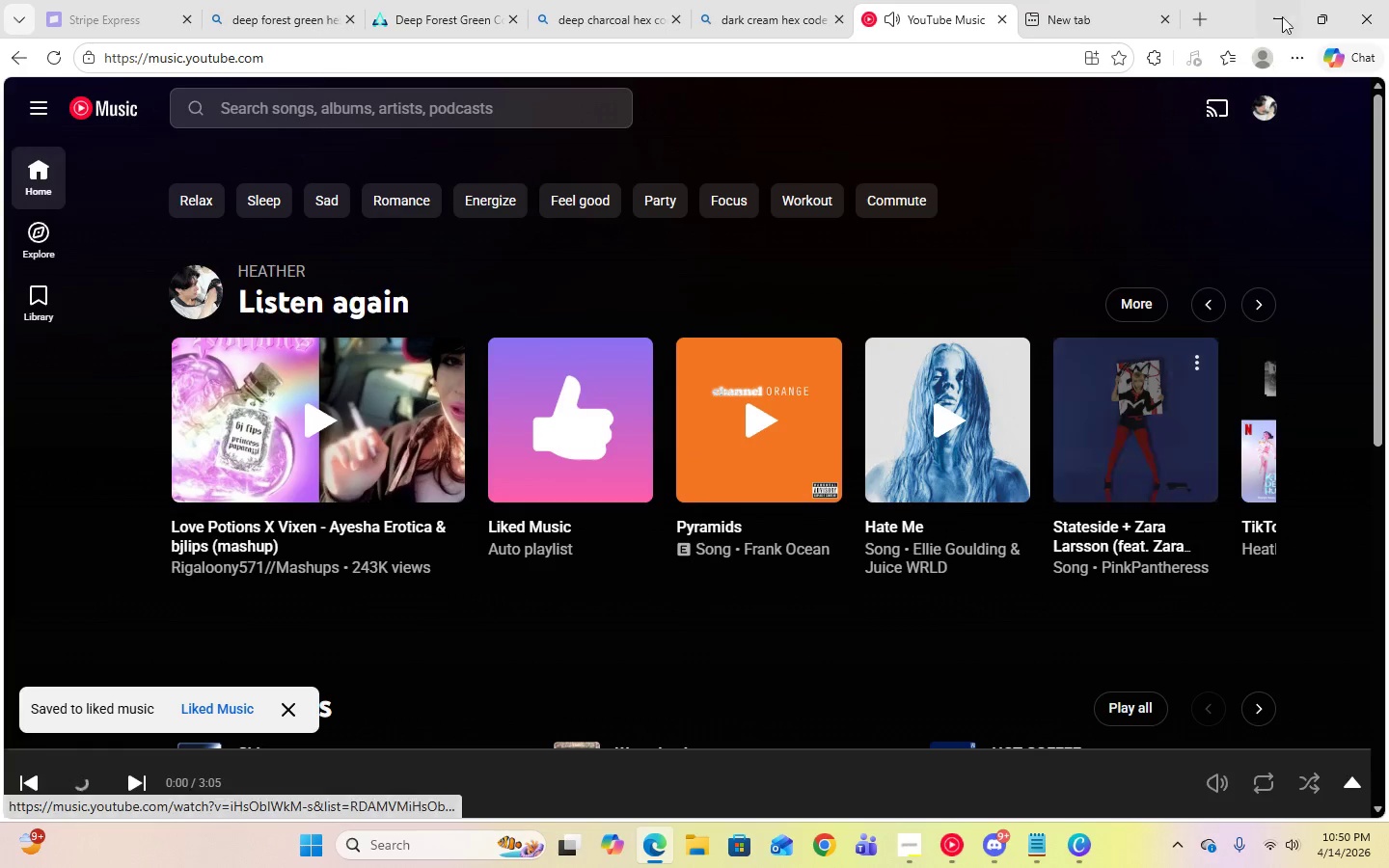 
left_click([1280, 11])
 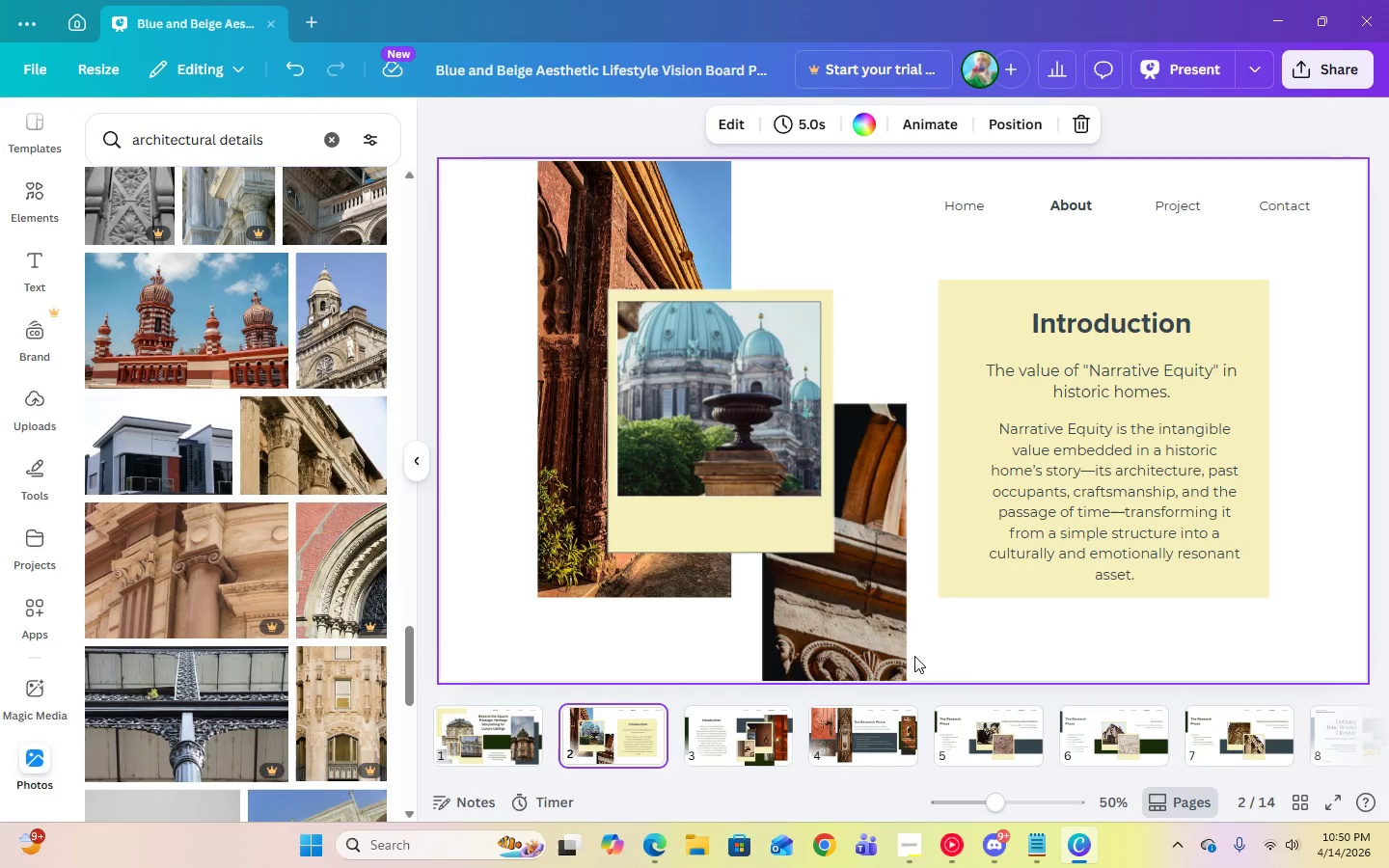 
wait(5.59)
 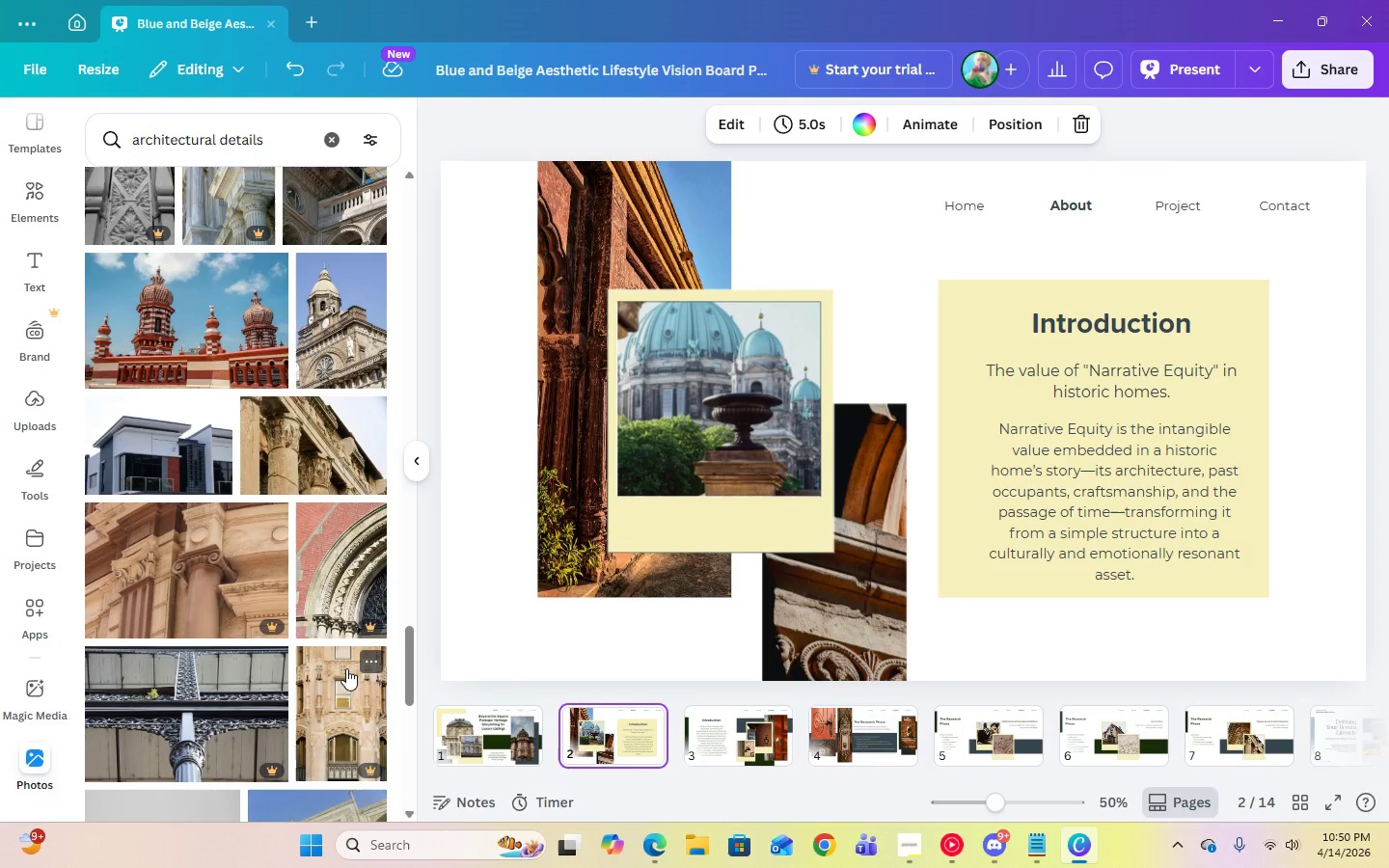 
left_click([504, 318])
 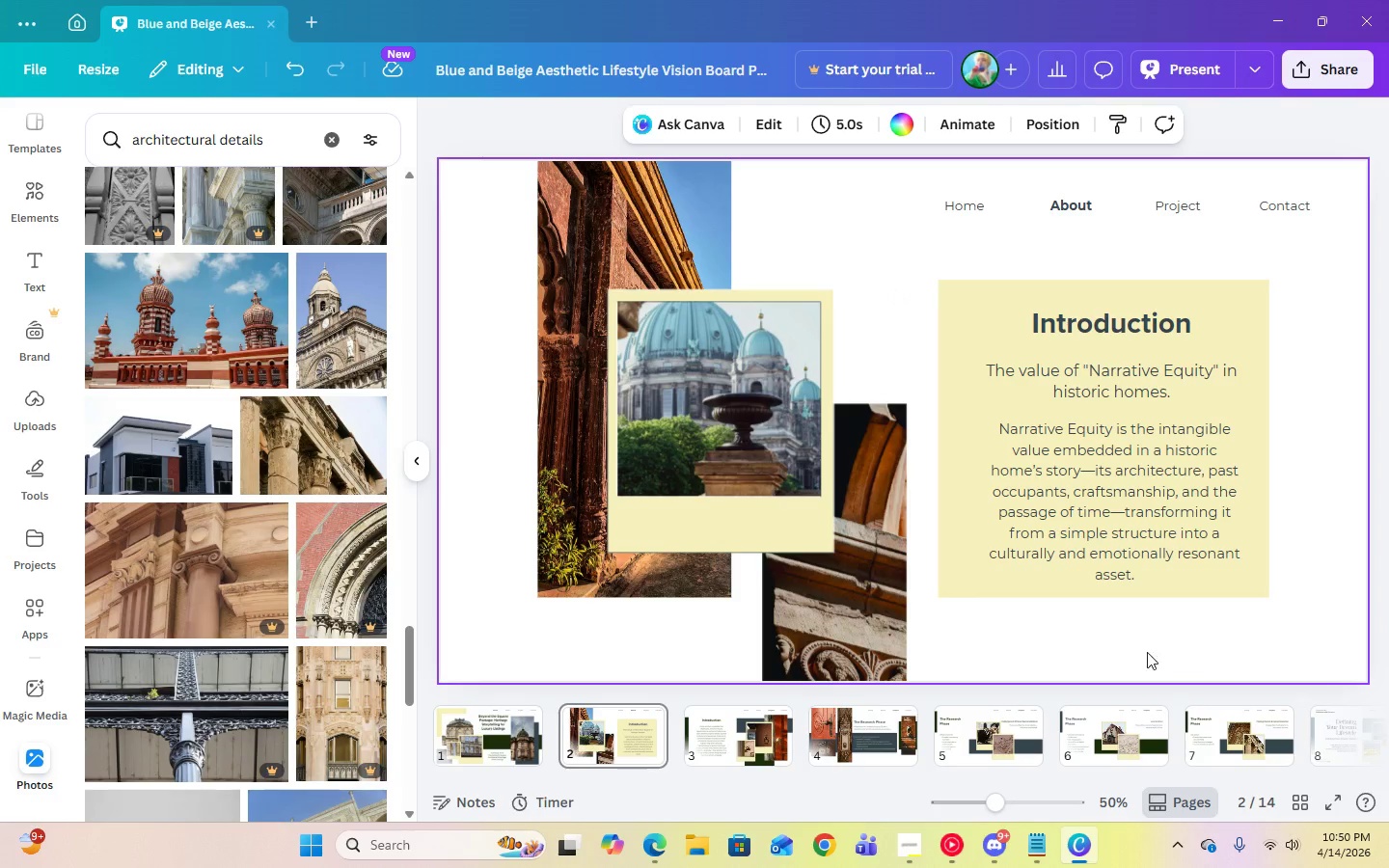 
left_click([734, 739])
 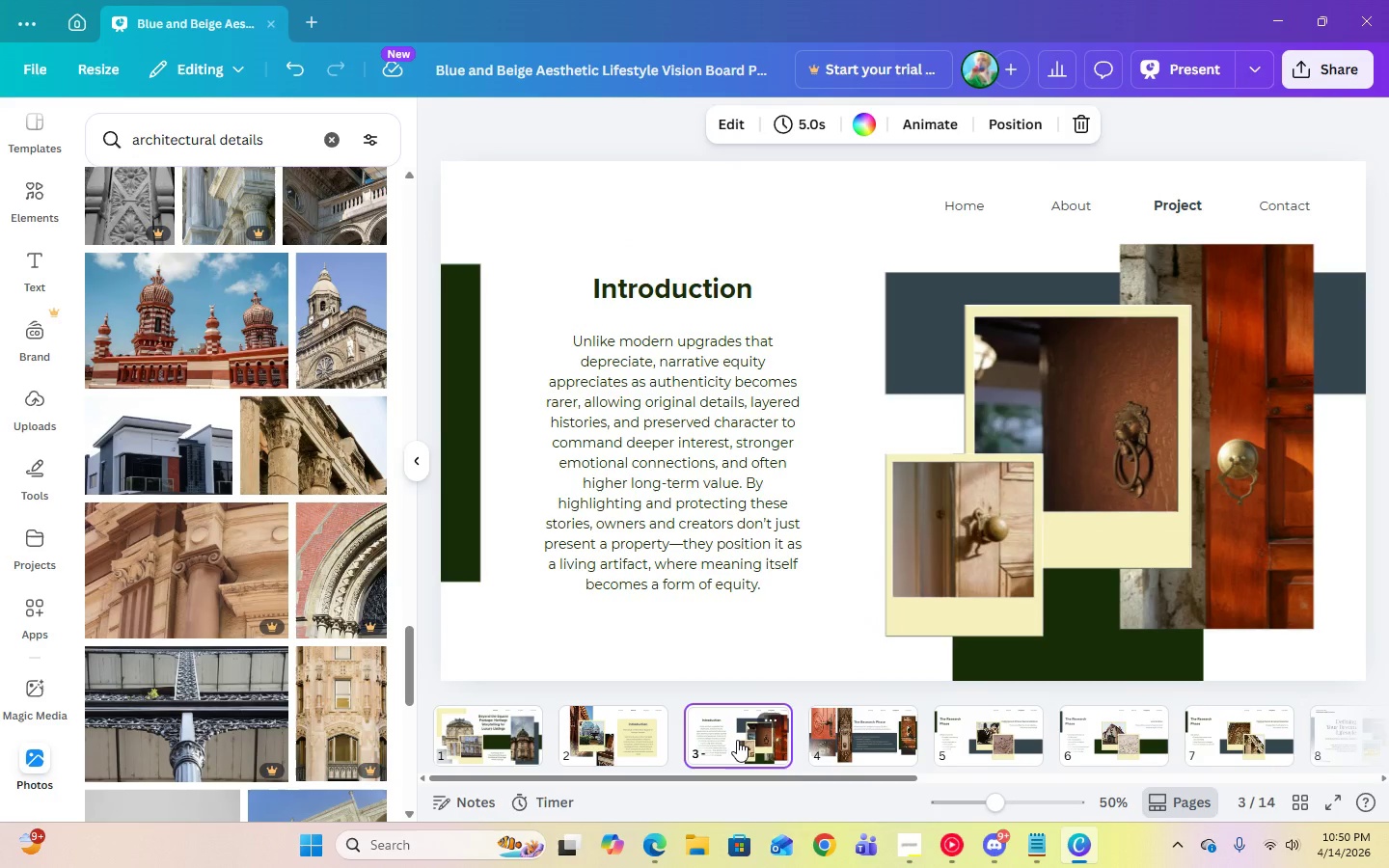 
left_click([833, 752])
 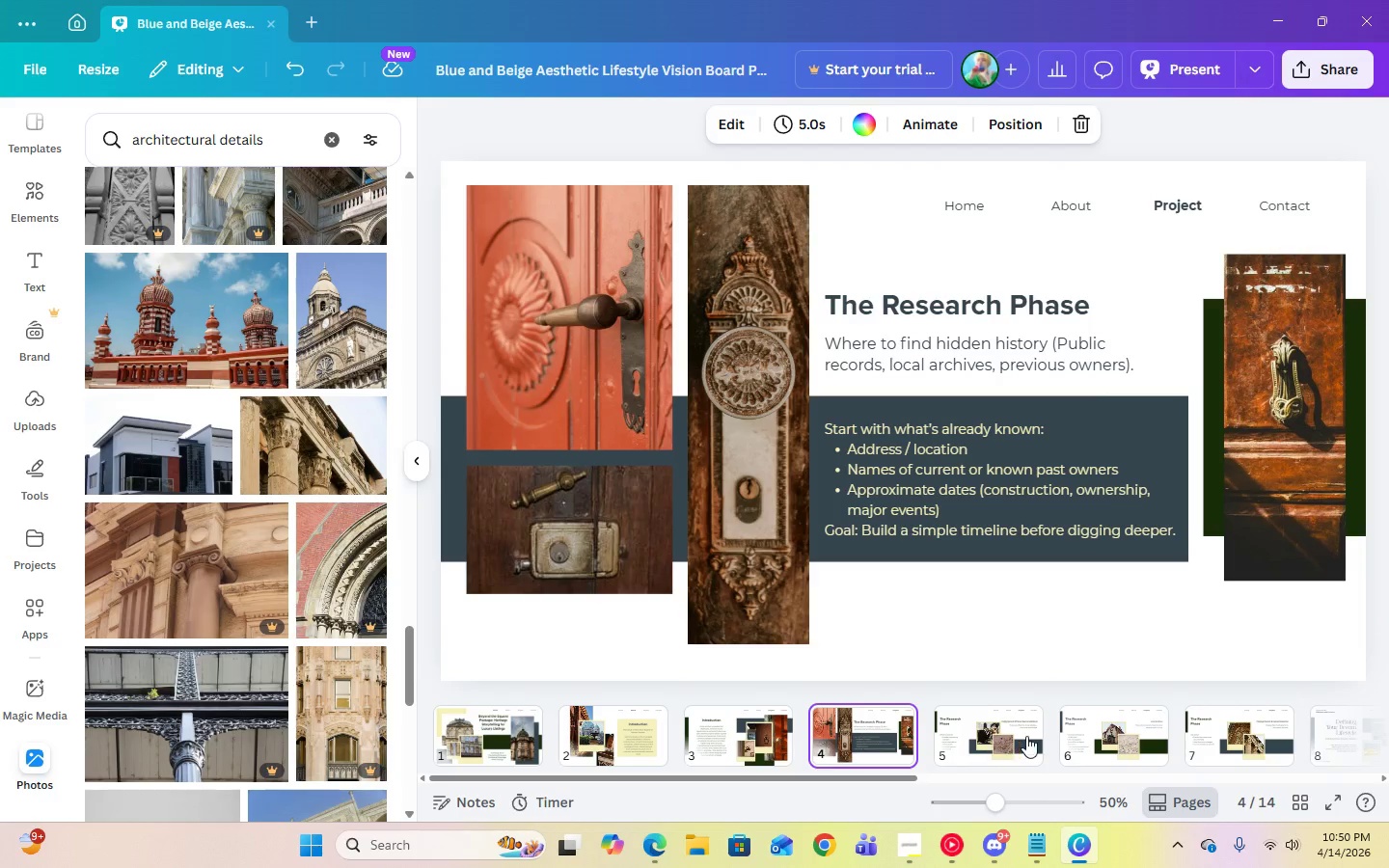 
left_click([1026, 736])
 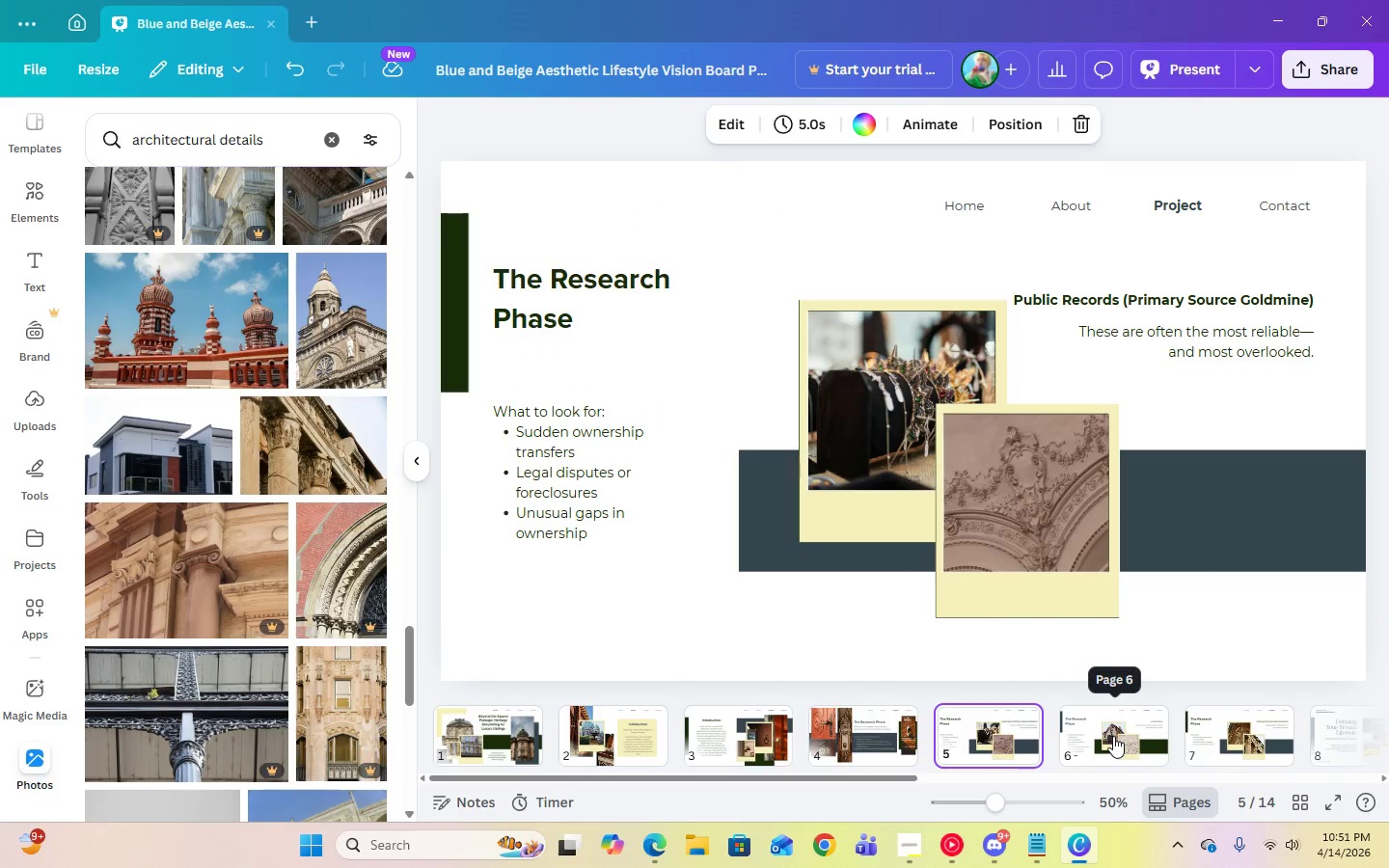 
mouse_move([1374, 746])
 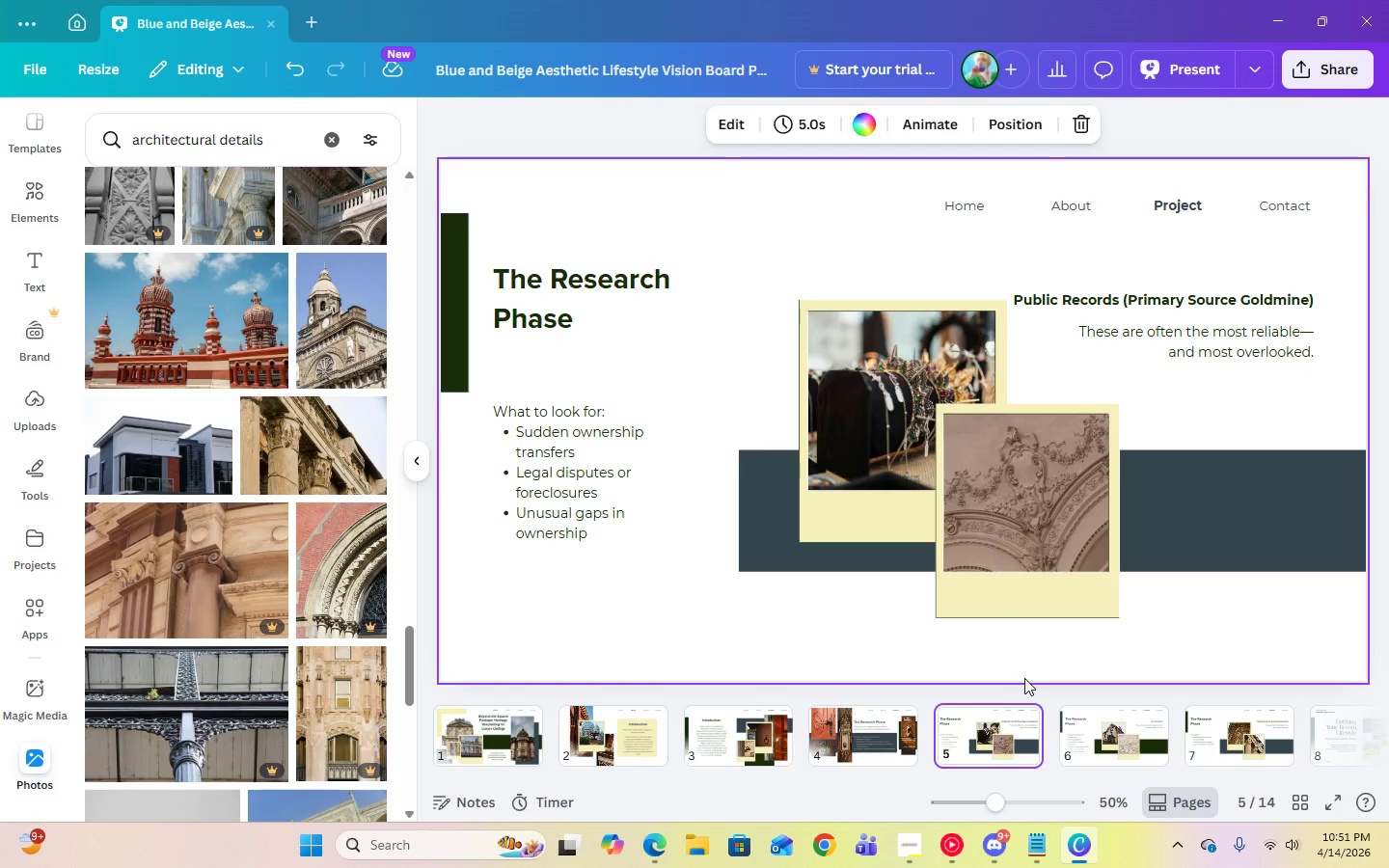 
left_click([866, 434])
 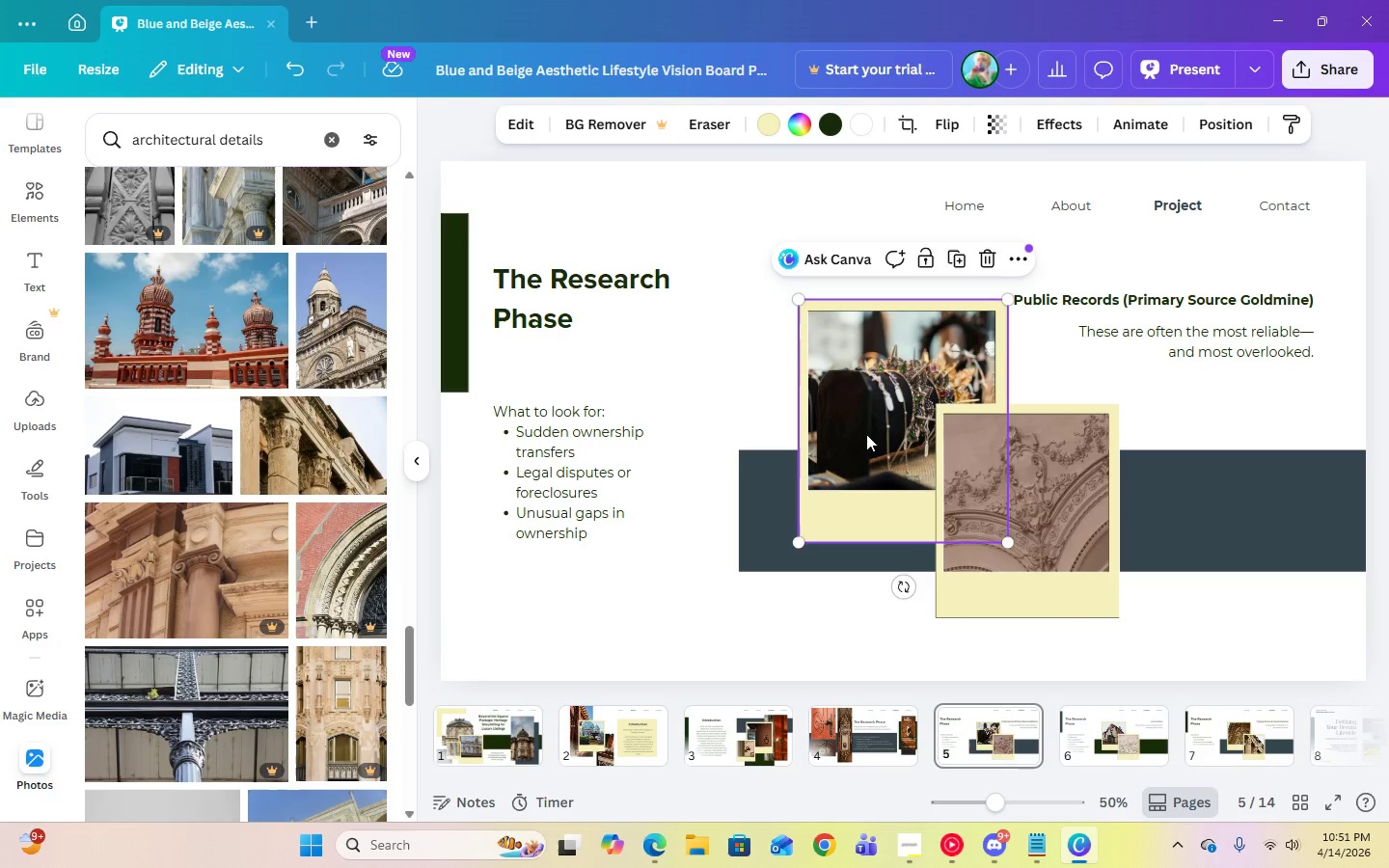 
key(ArrowRight)
 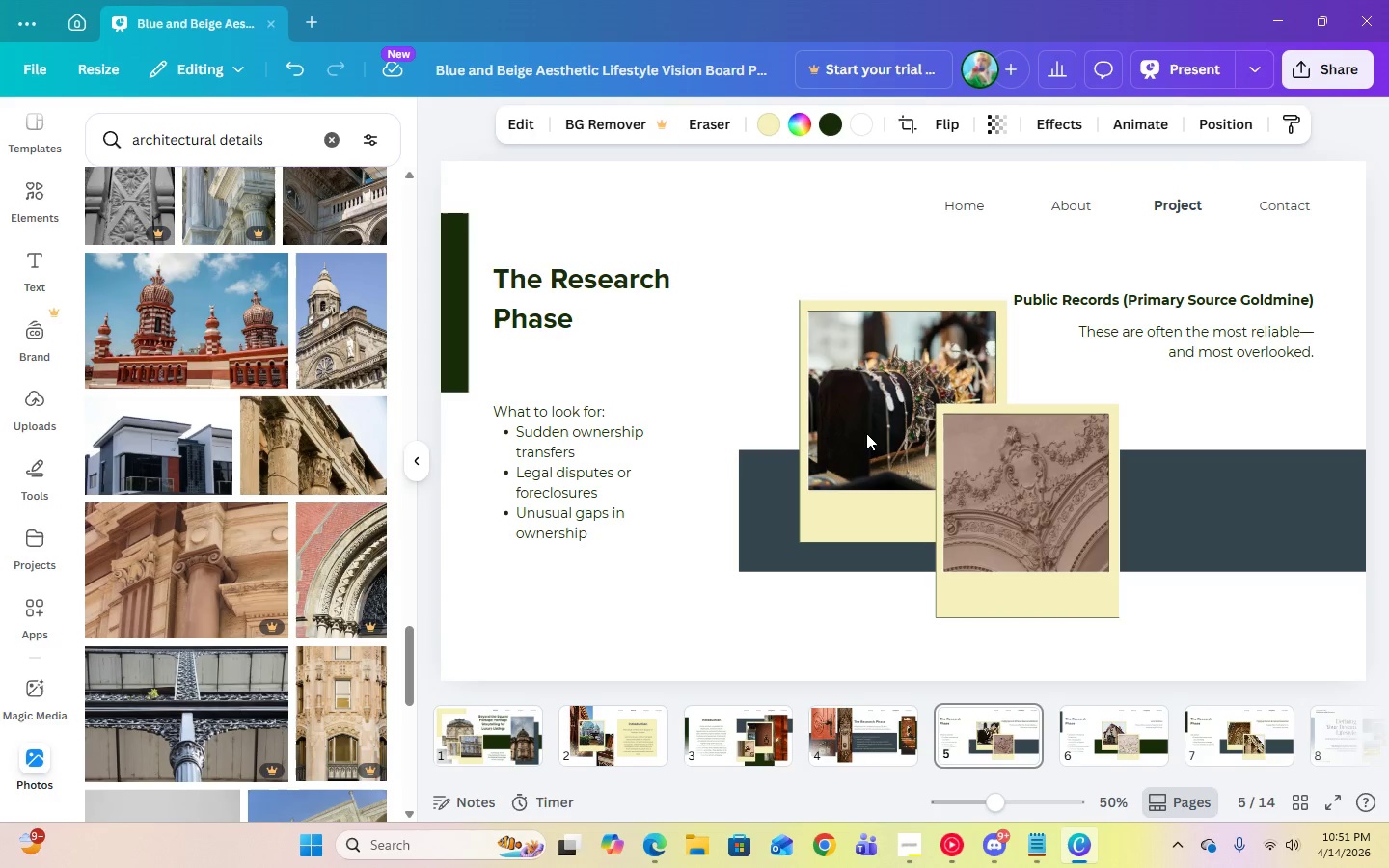 
left_click([866, 432])
 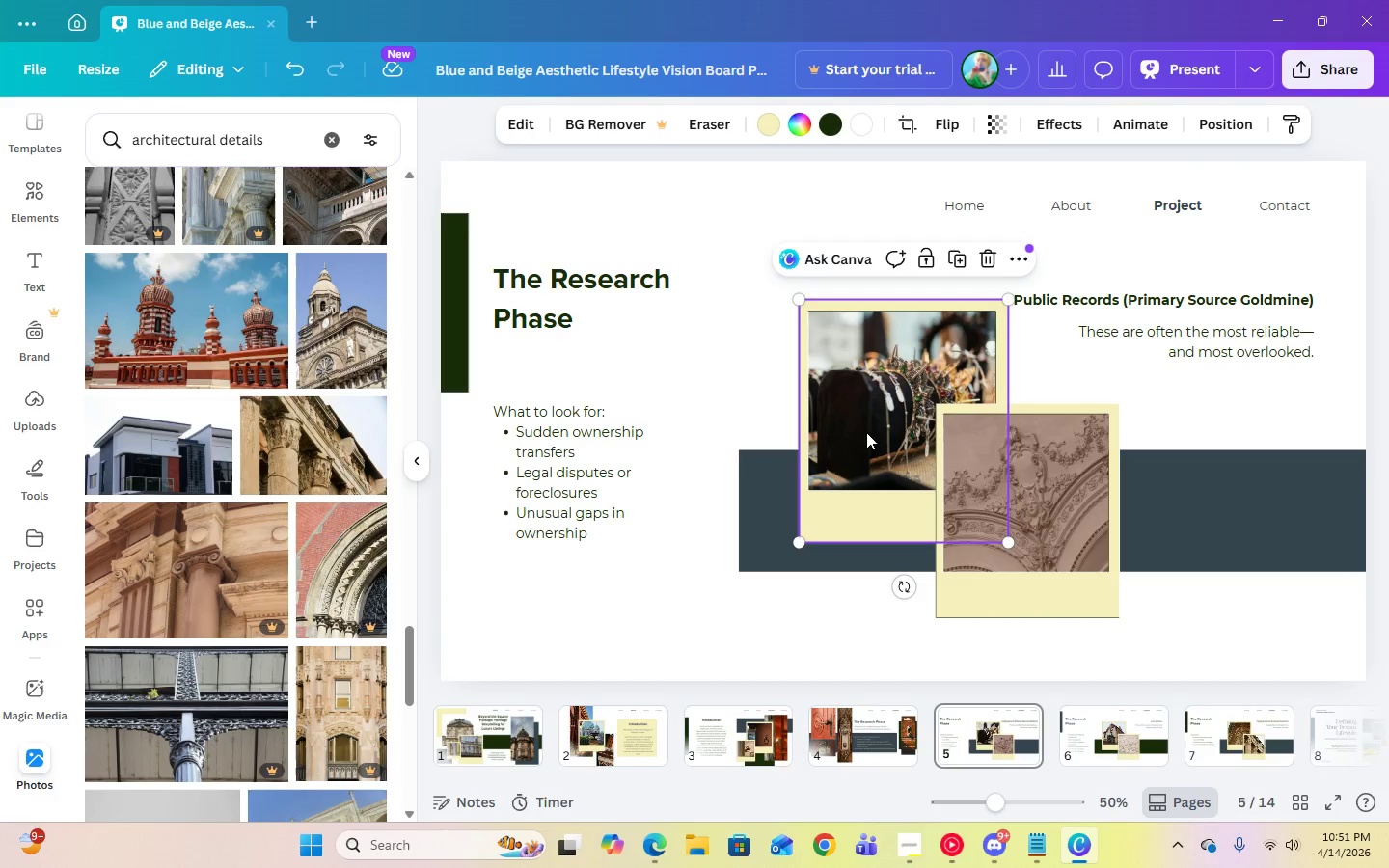 
key(Delete)
 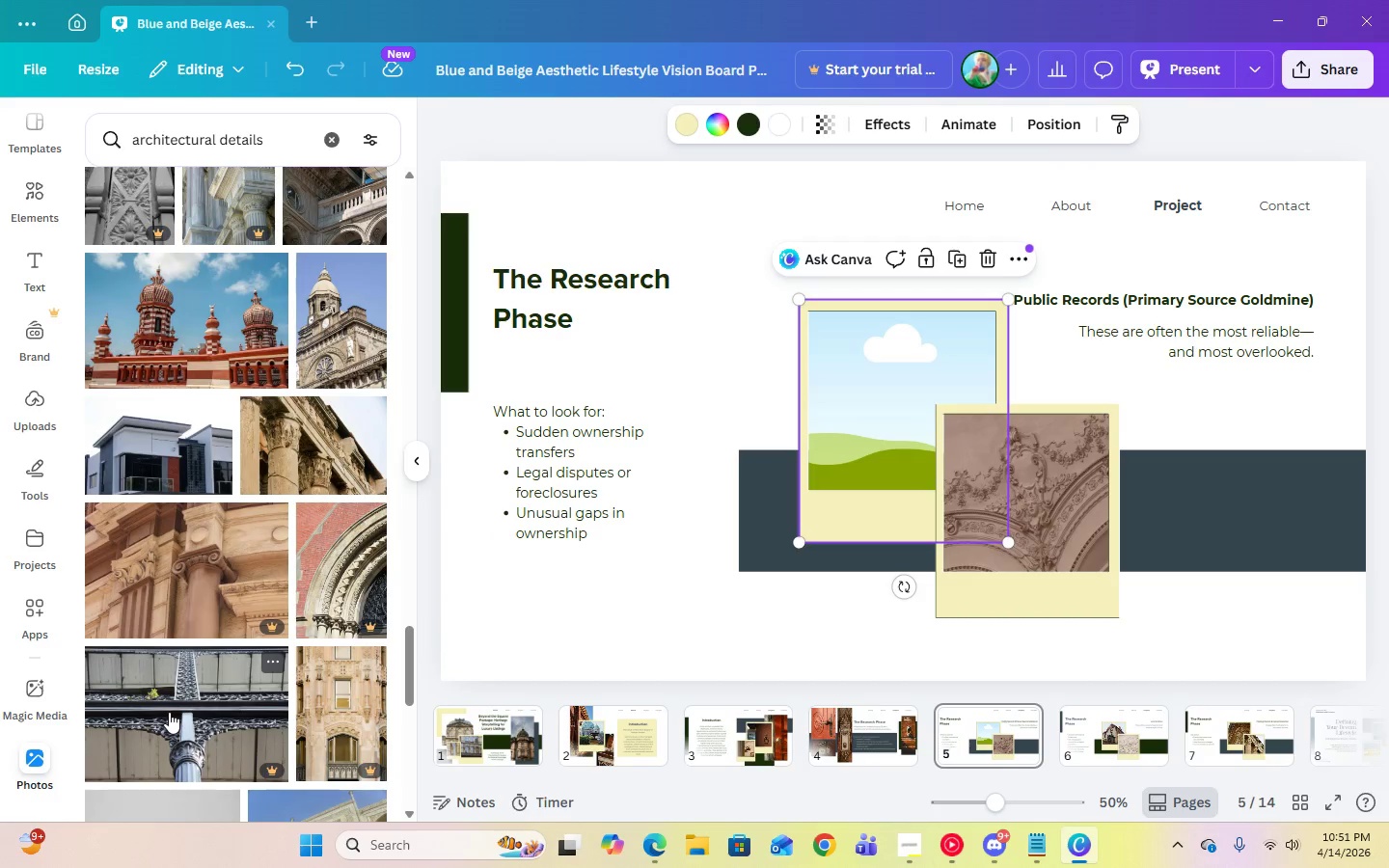 
scroll: coordinate [169, 712], scroll_direction: down, amount: 4.0
 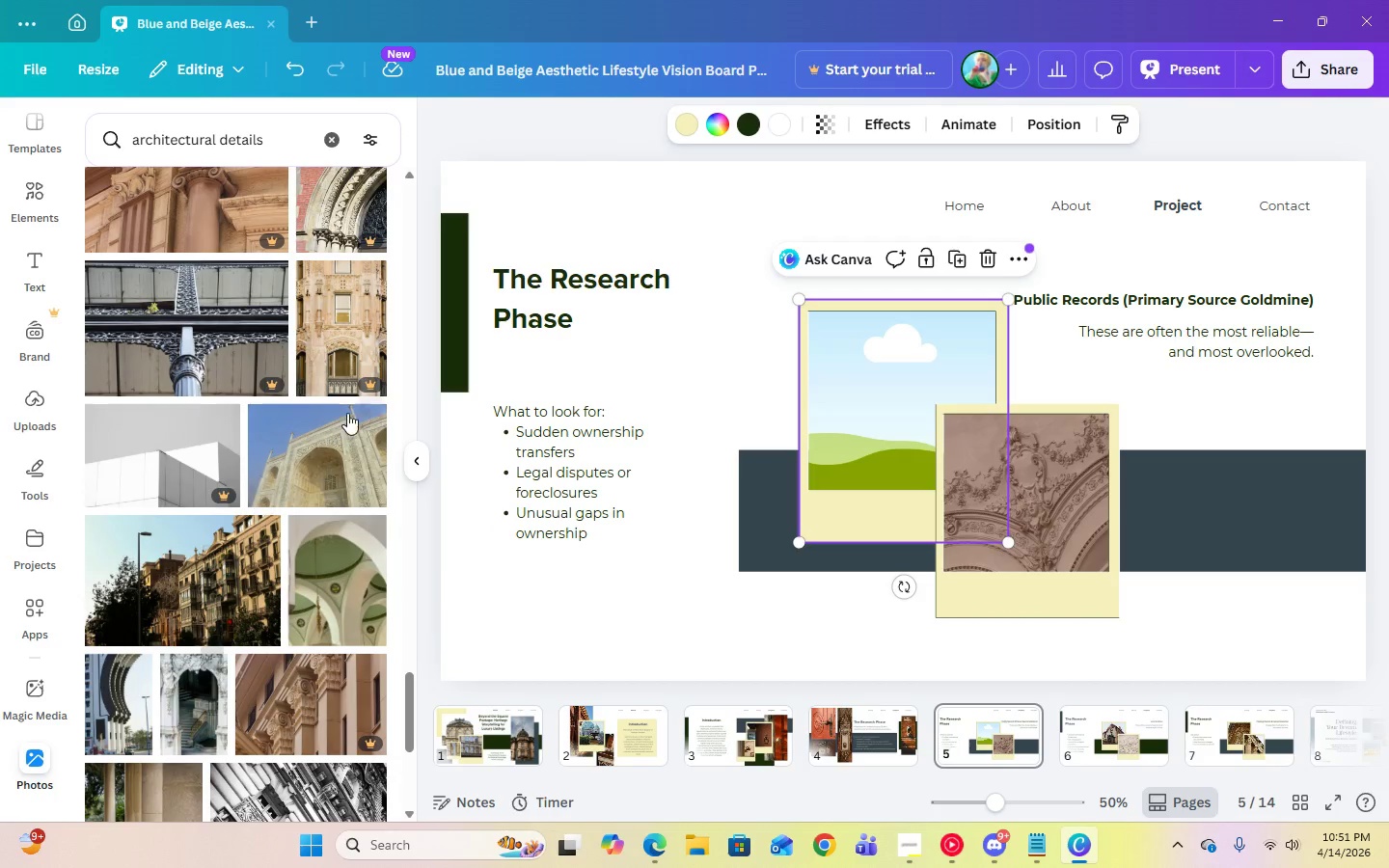 
left_click([330, 458])
 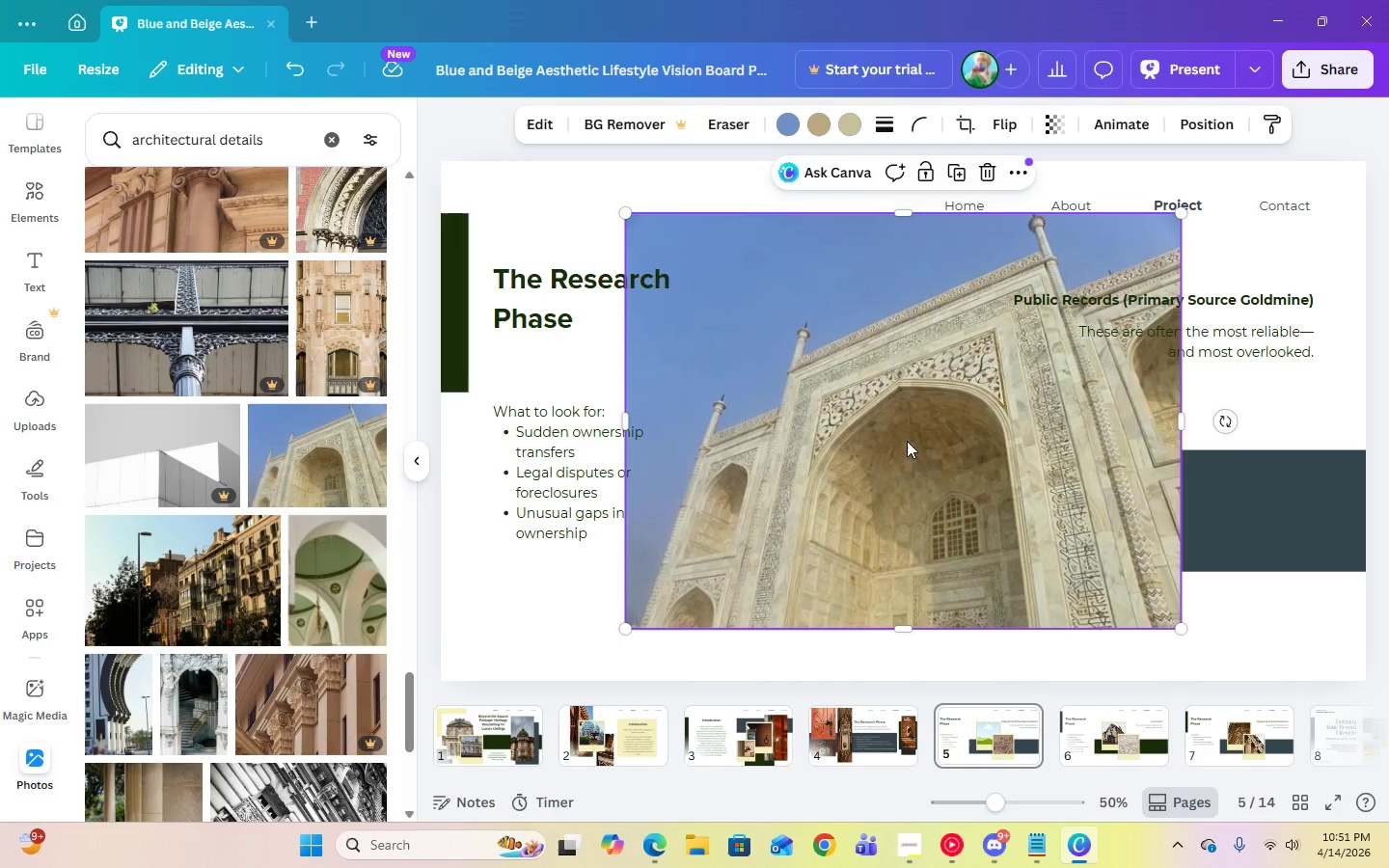 
left_click_drag(start_coordinate=[907, 439], to_coordinate=[898, 385])
 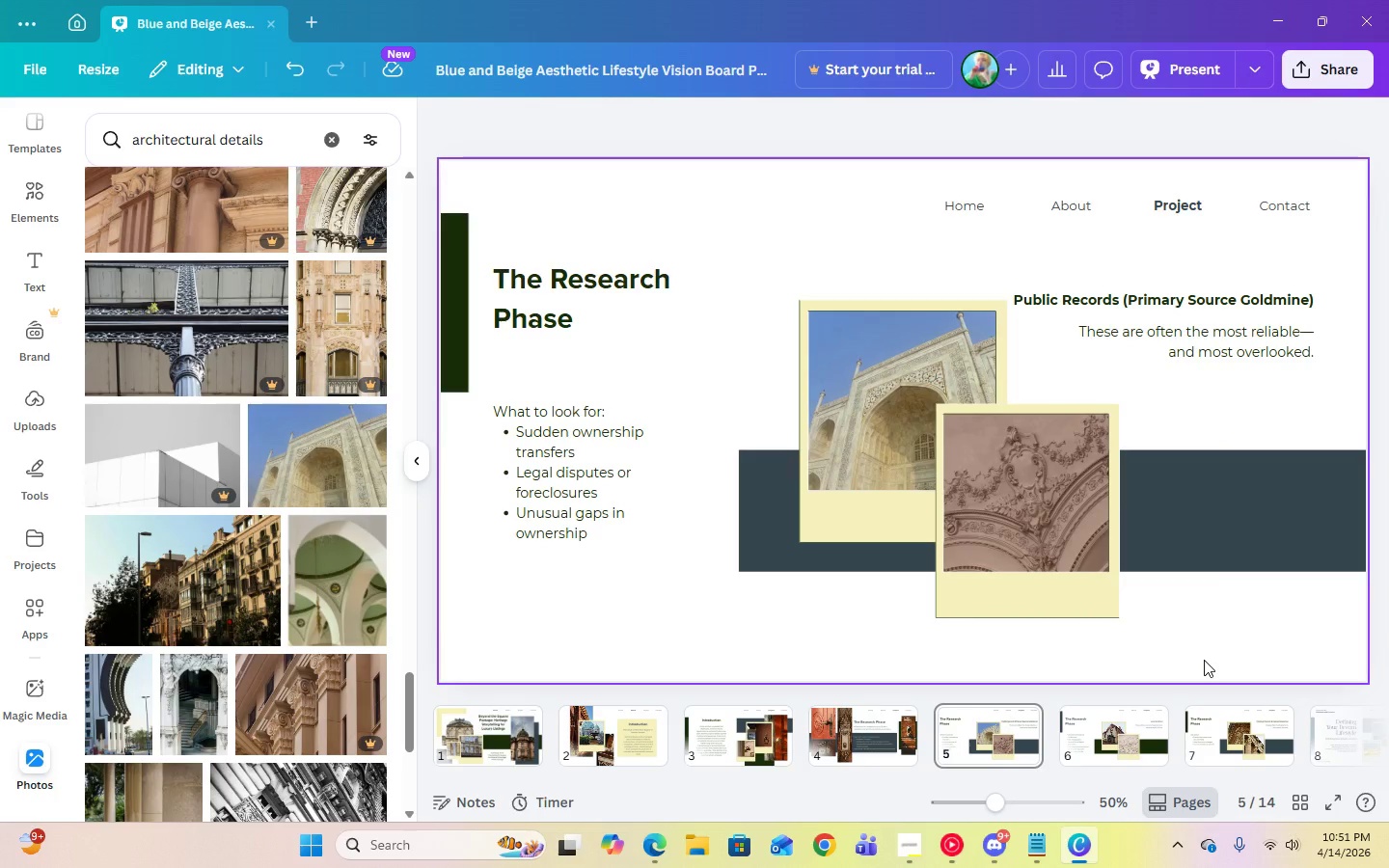 
left_click([890, 532])
 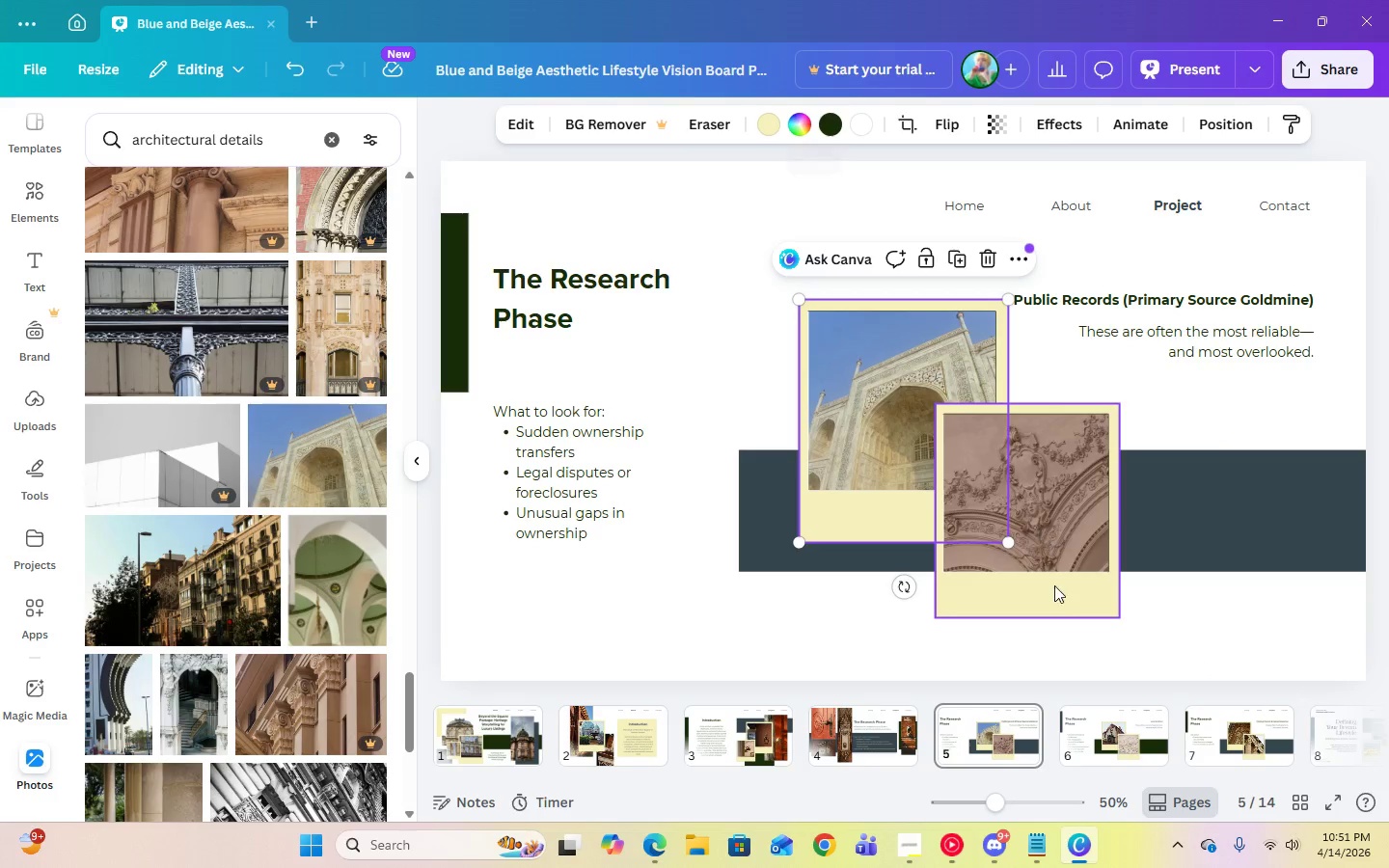 
left_click([1035, 583])
 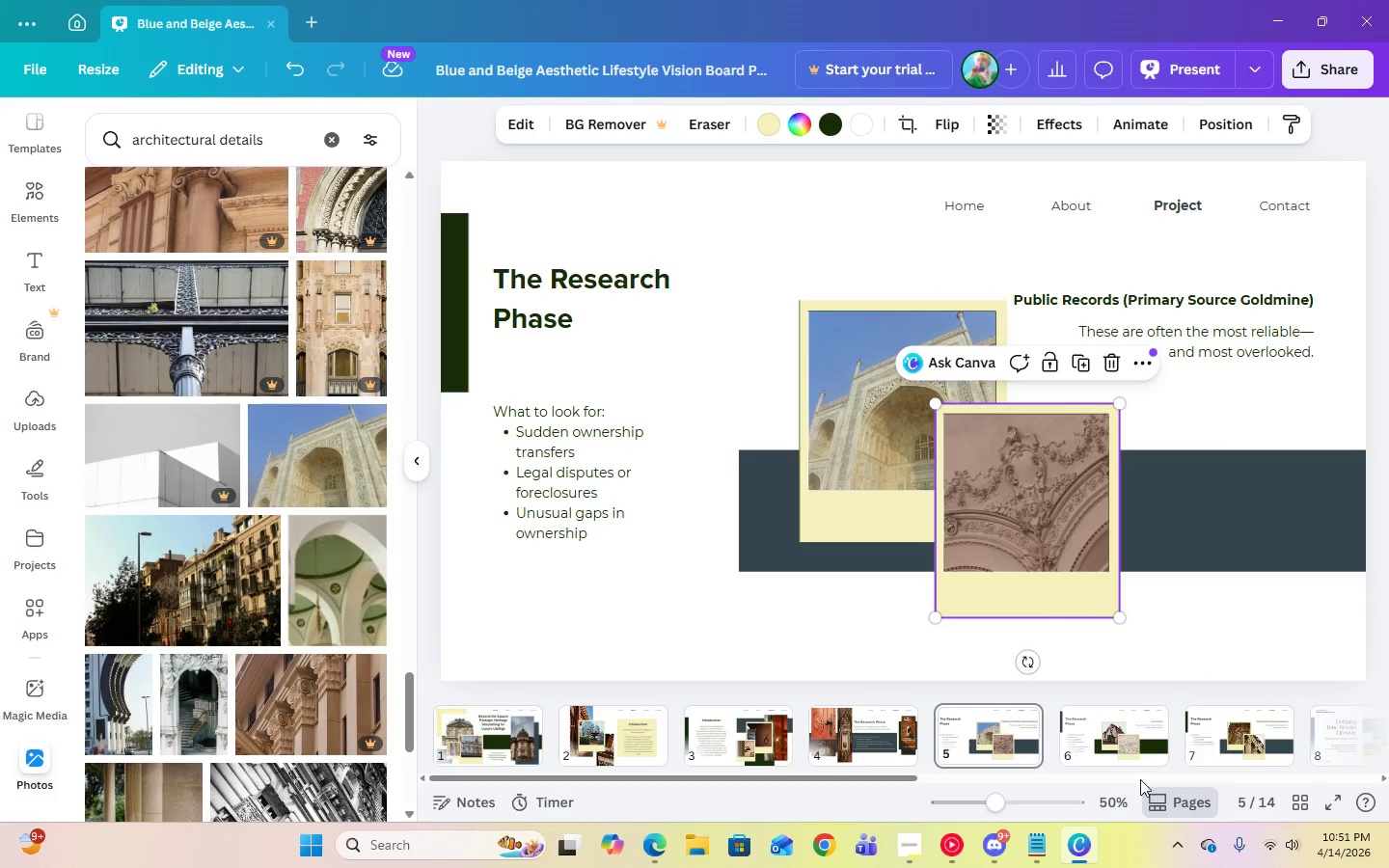 
left_click([1119, 747])
 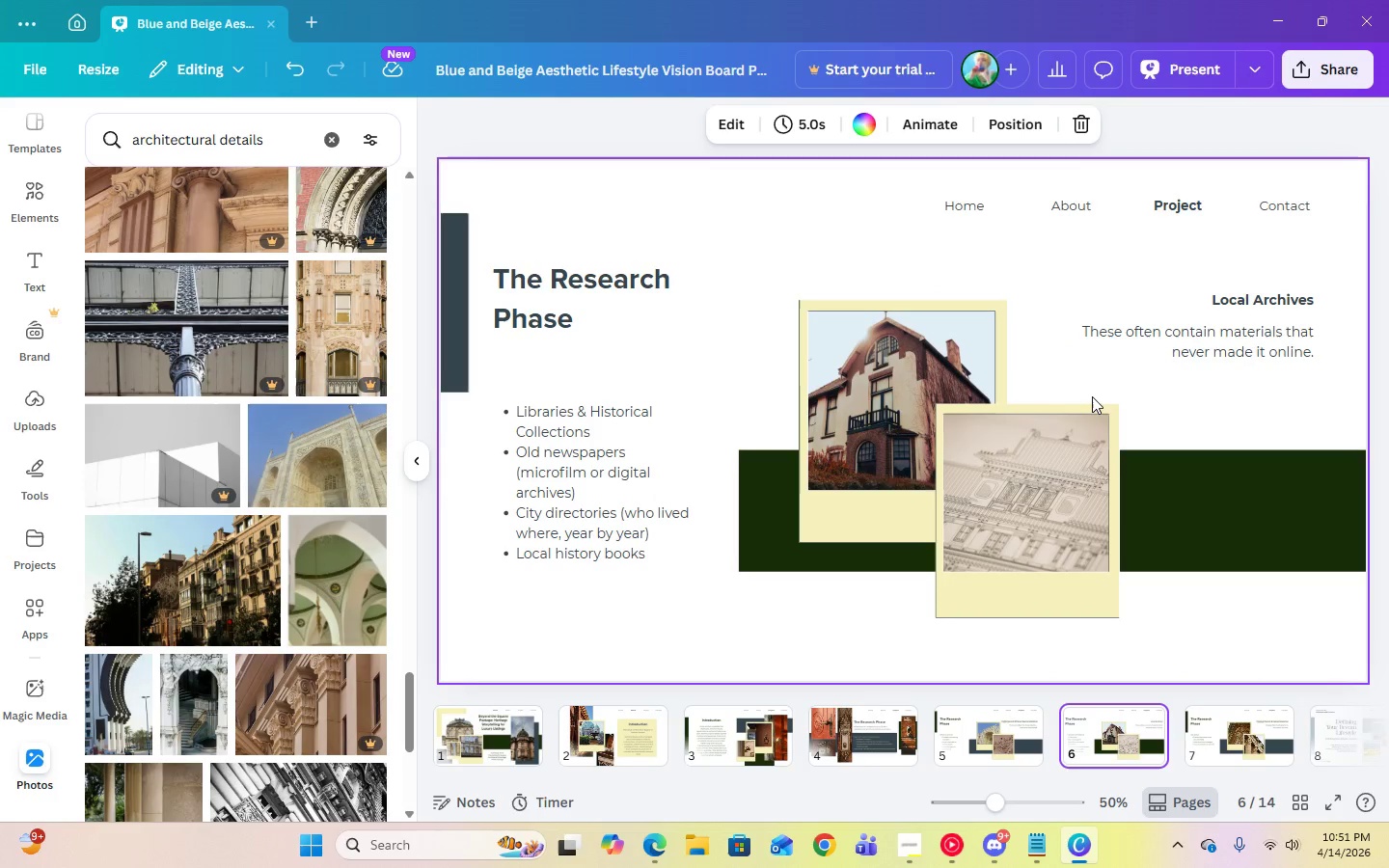 
left_click([1236, 759])
 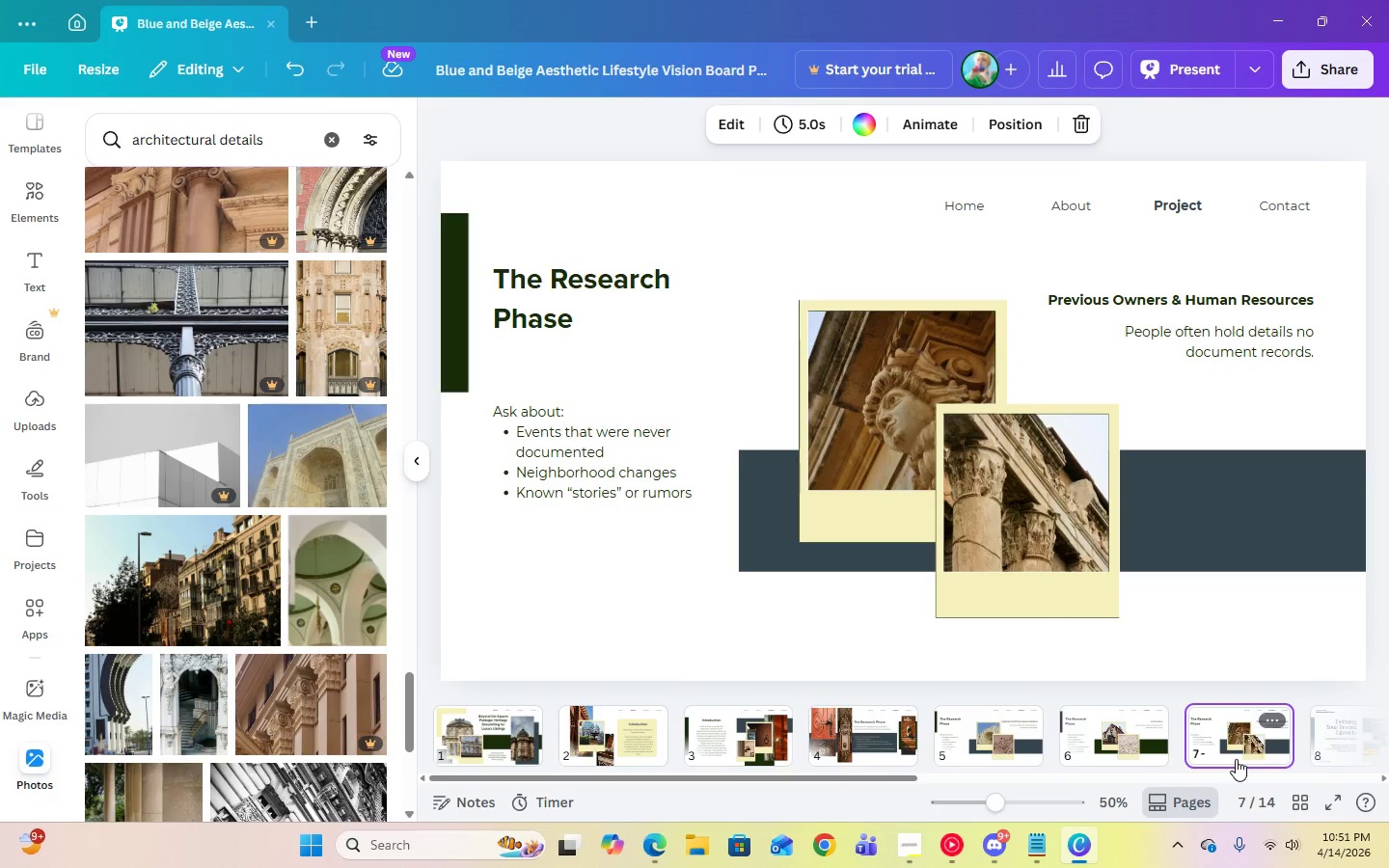 
key(ArrowRight)